 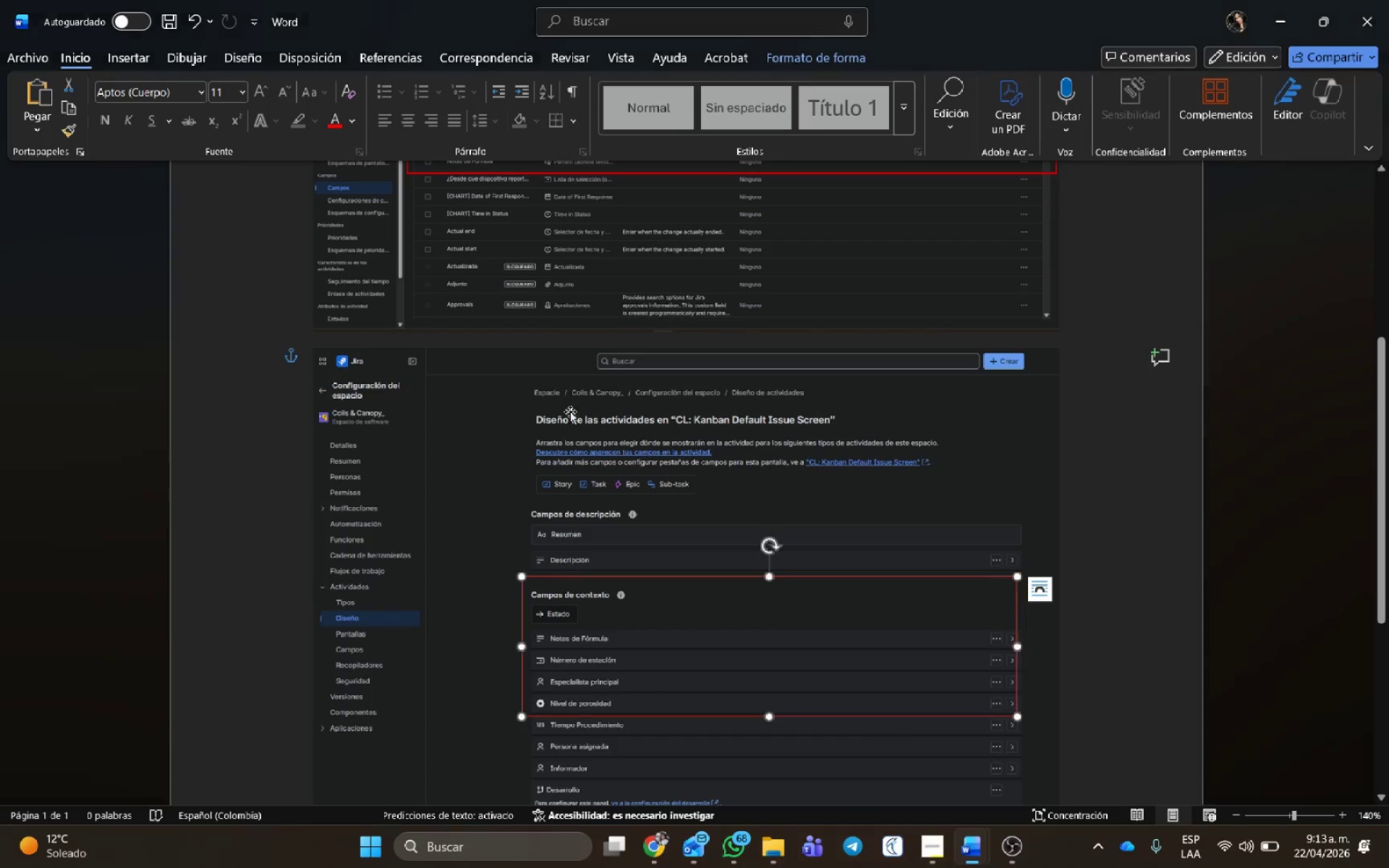 
left_click([19, 62])
 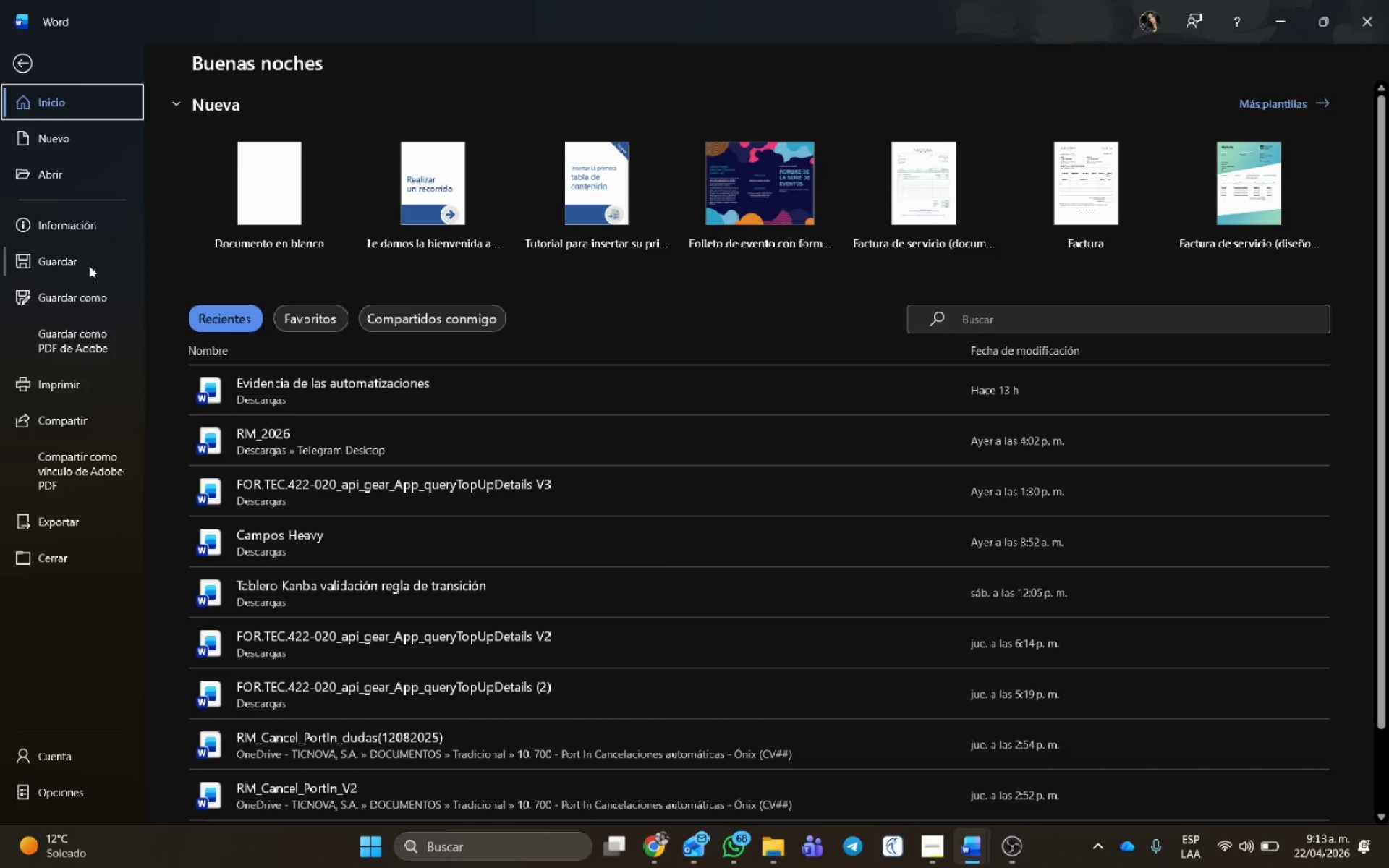 
left_click([82, 292])
 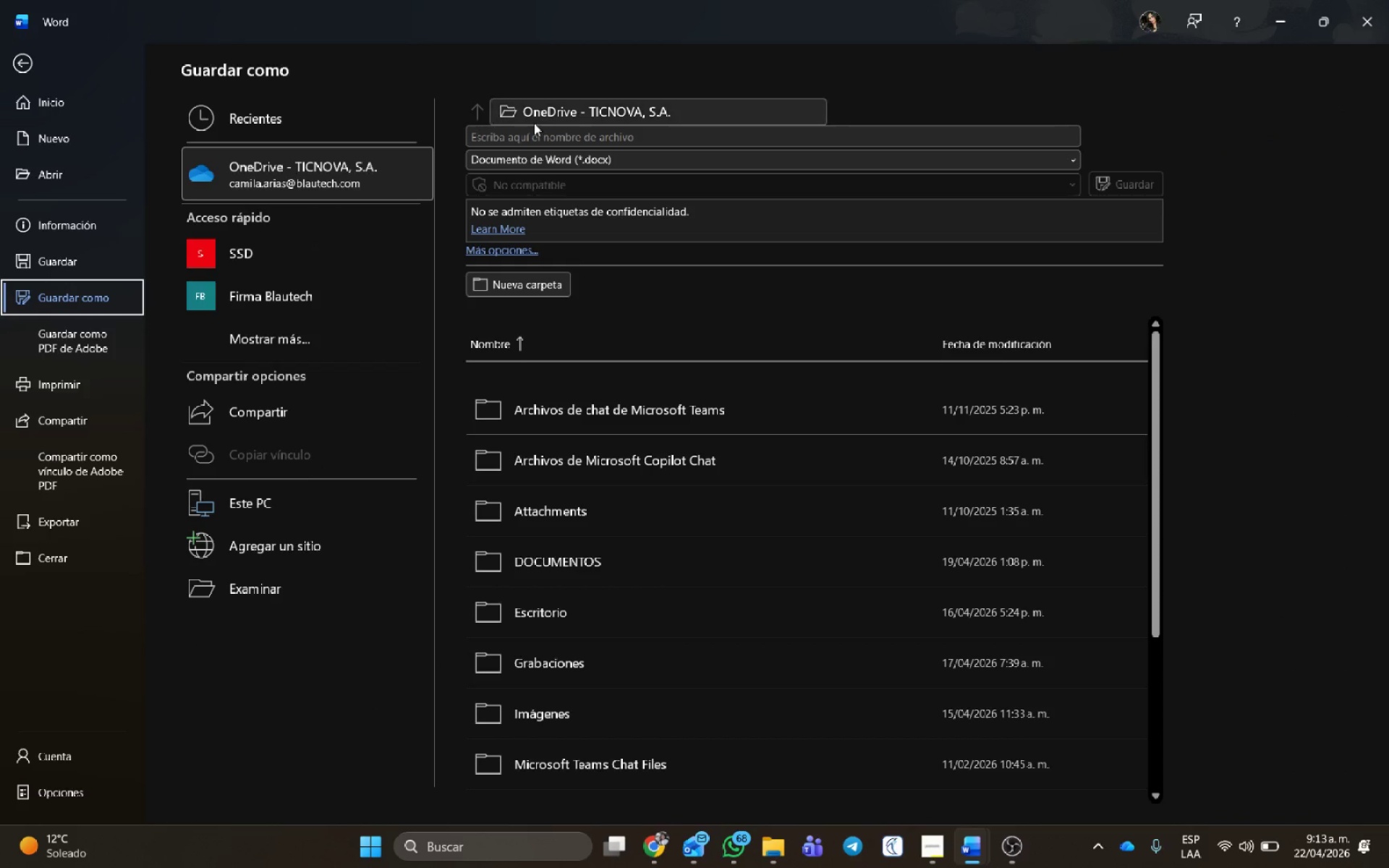 
left_click([538, 113])
 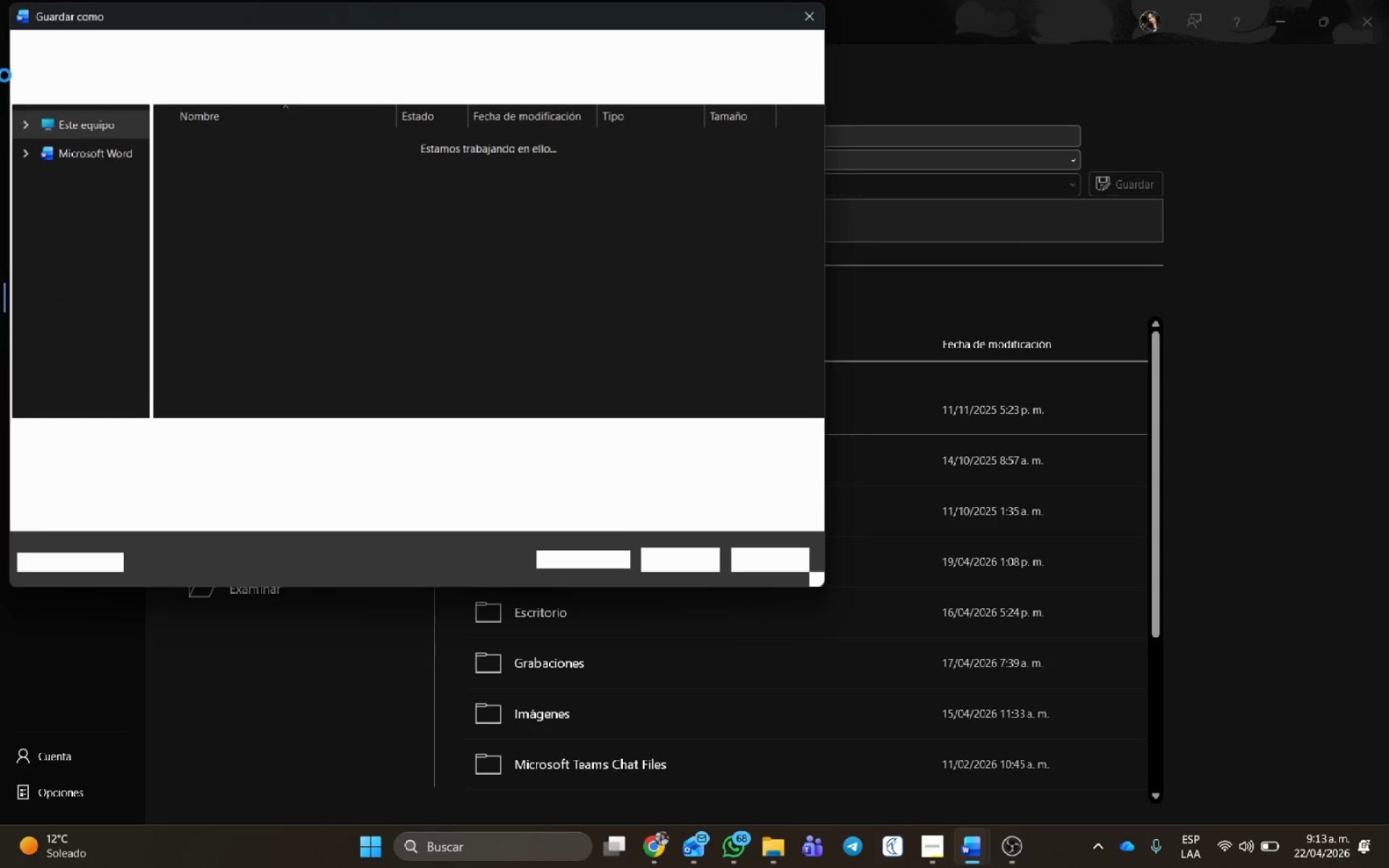 
scroll: coordinate [90, 268], scroll_direction: up, amount: 11.0
 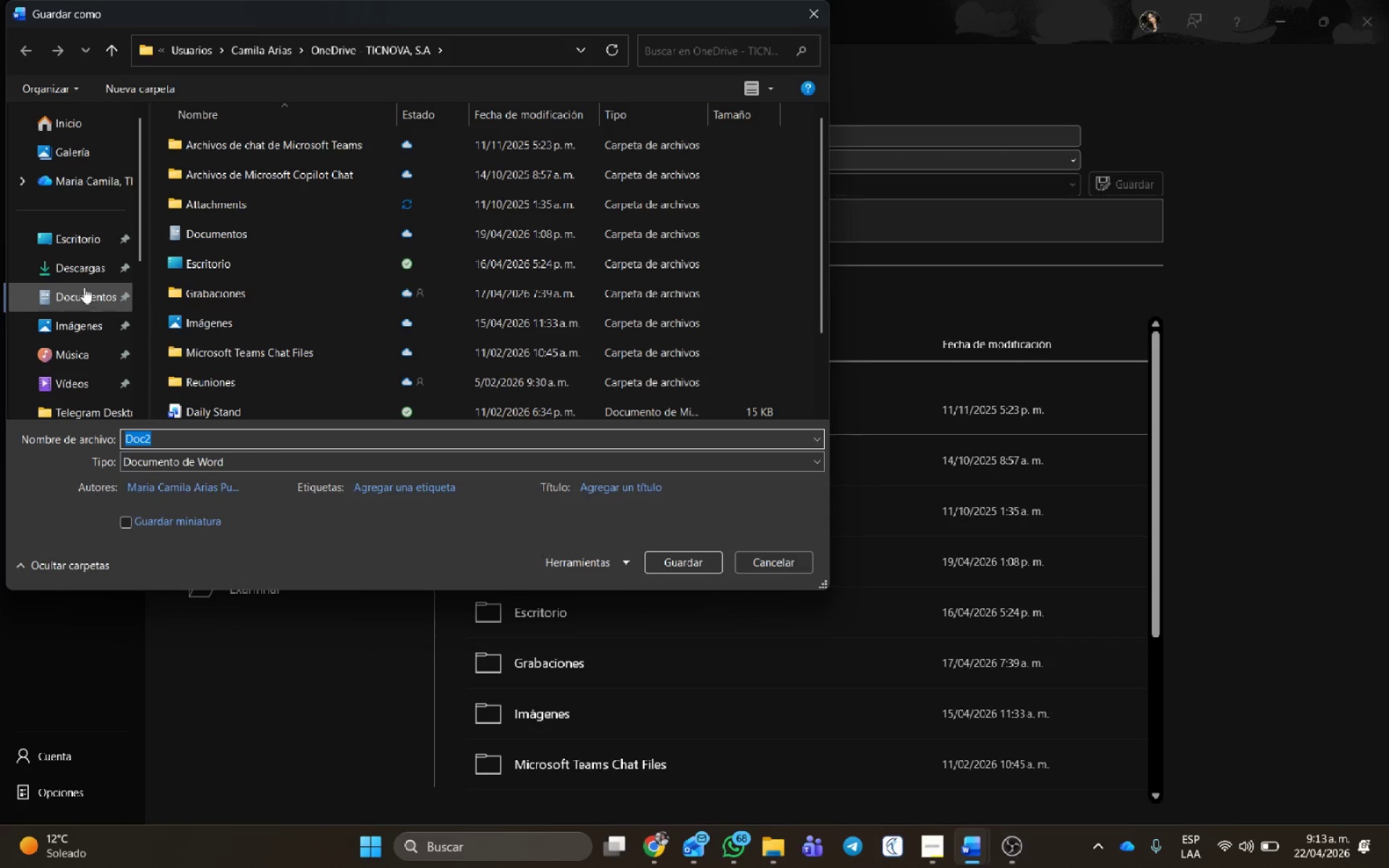 
left_click([81, 276])
 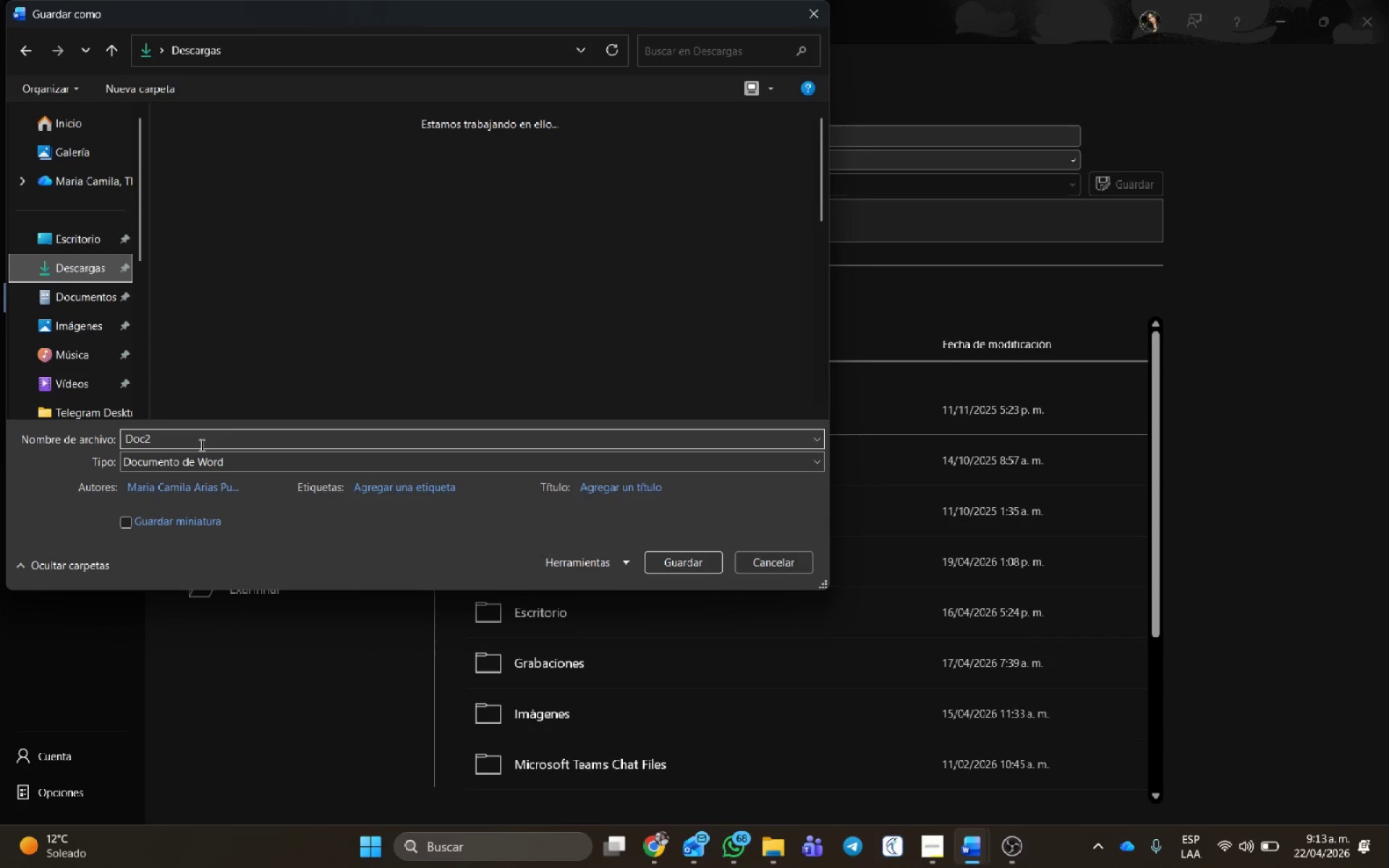 
left_click([200, 445])
 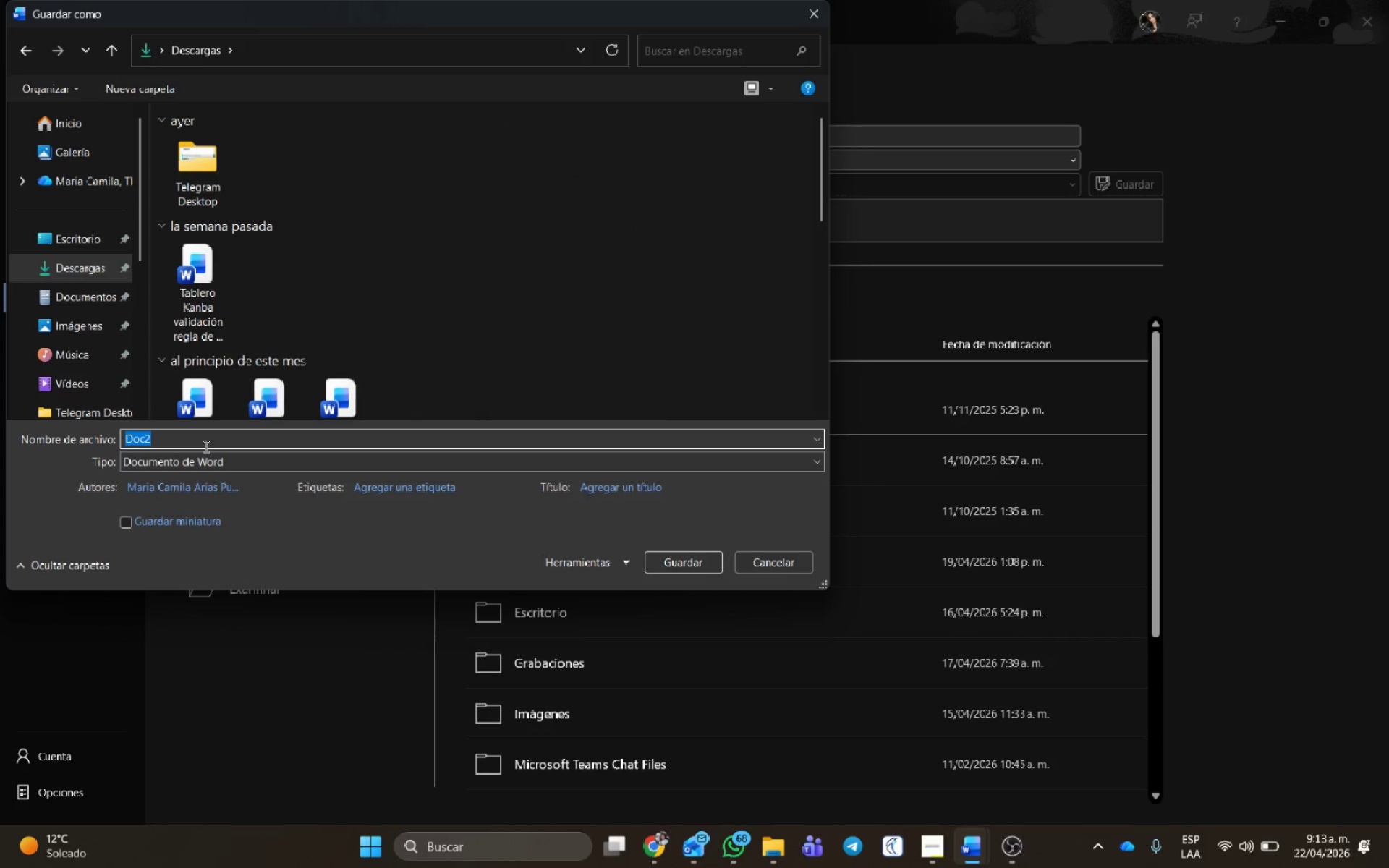 
key(Backspace)
type(Campos personalizados salon)
 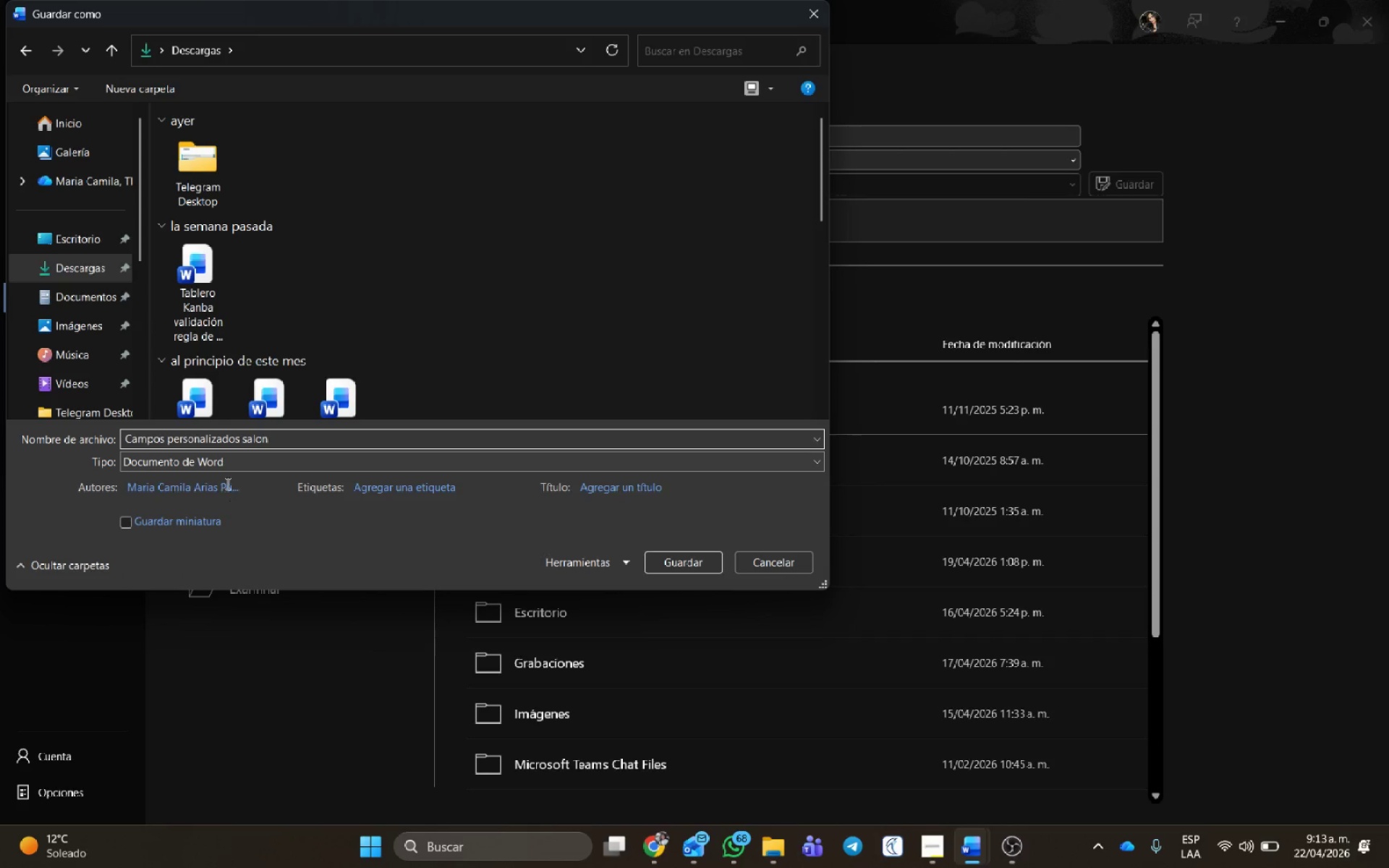 
left_click([226, 463])
 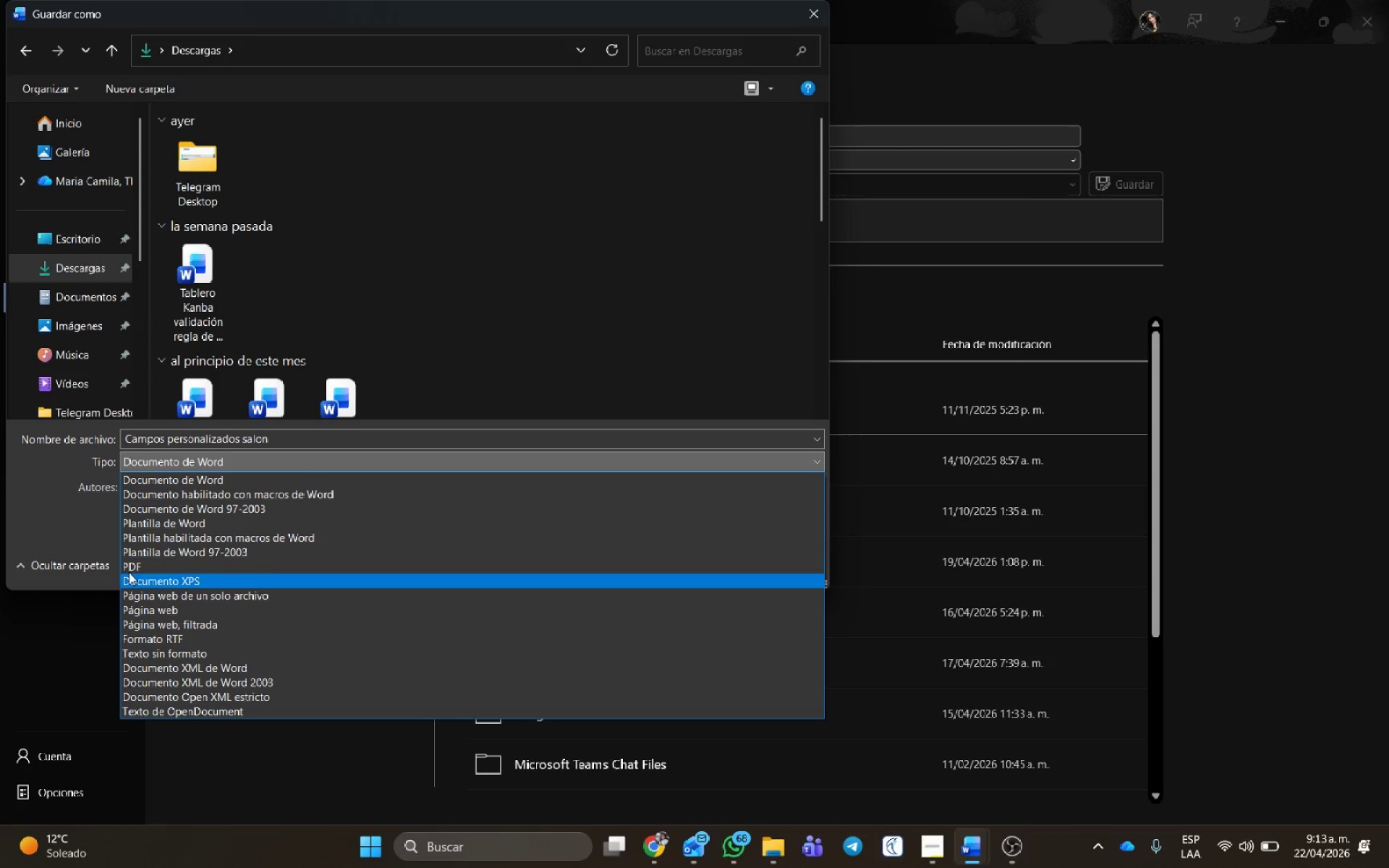 
left_click([129, 565])
 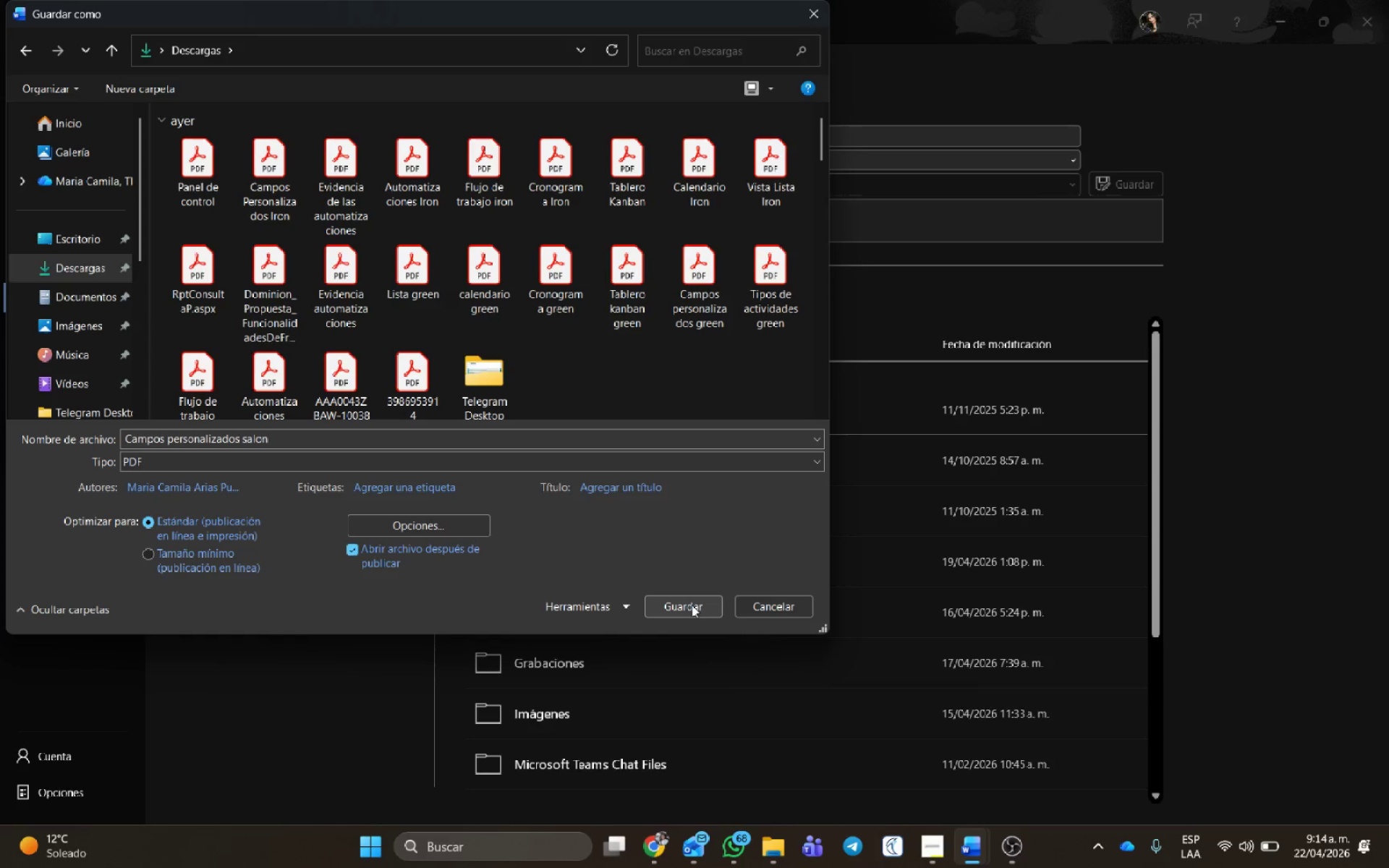 
left_click([692, 605])
 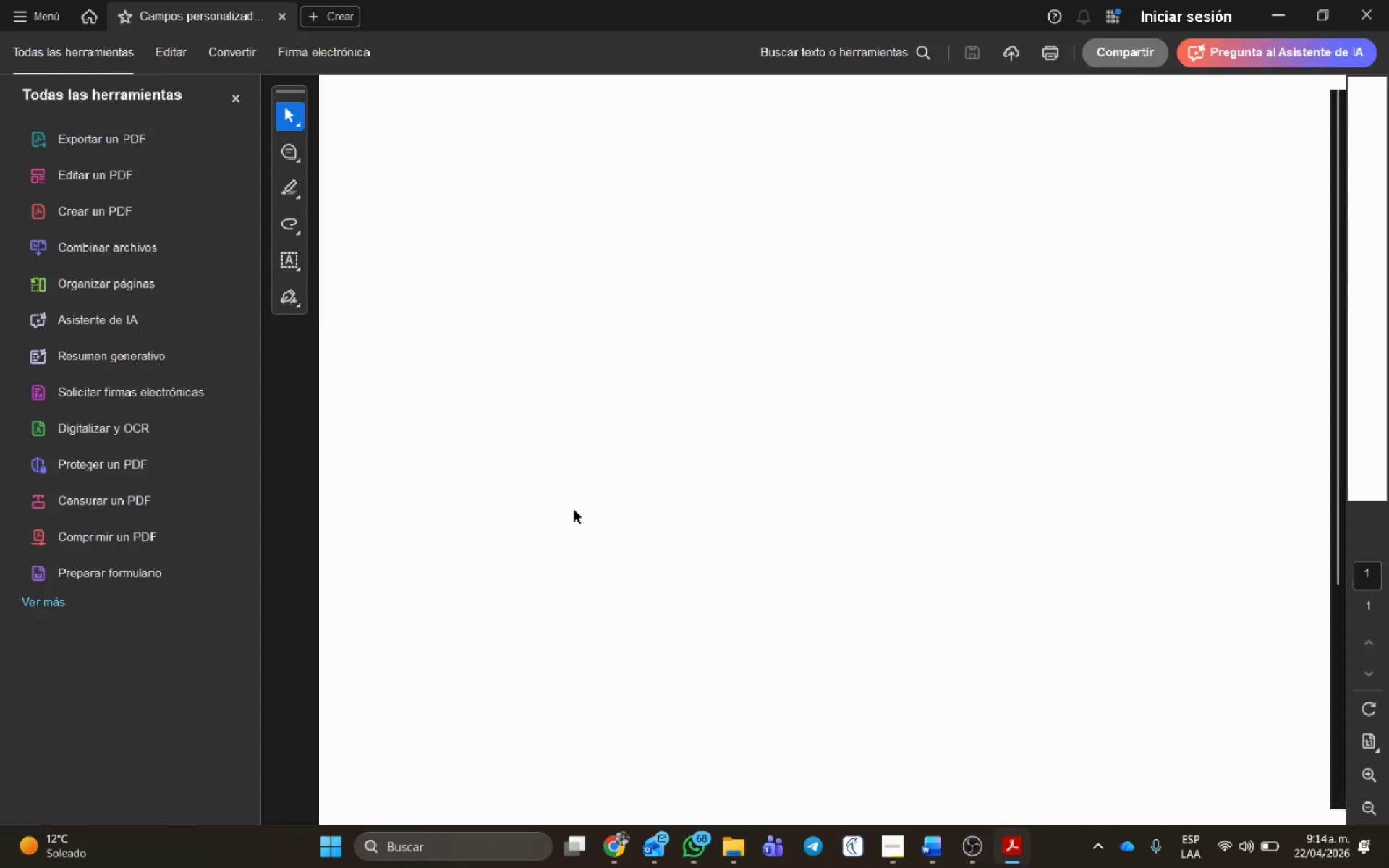 
wait(9.05)
 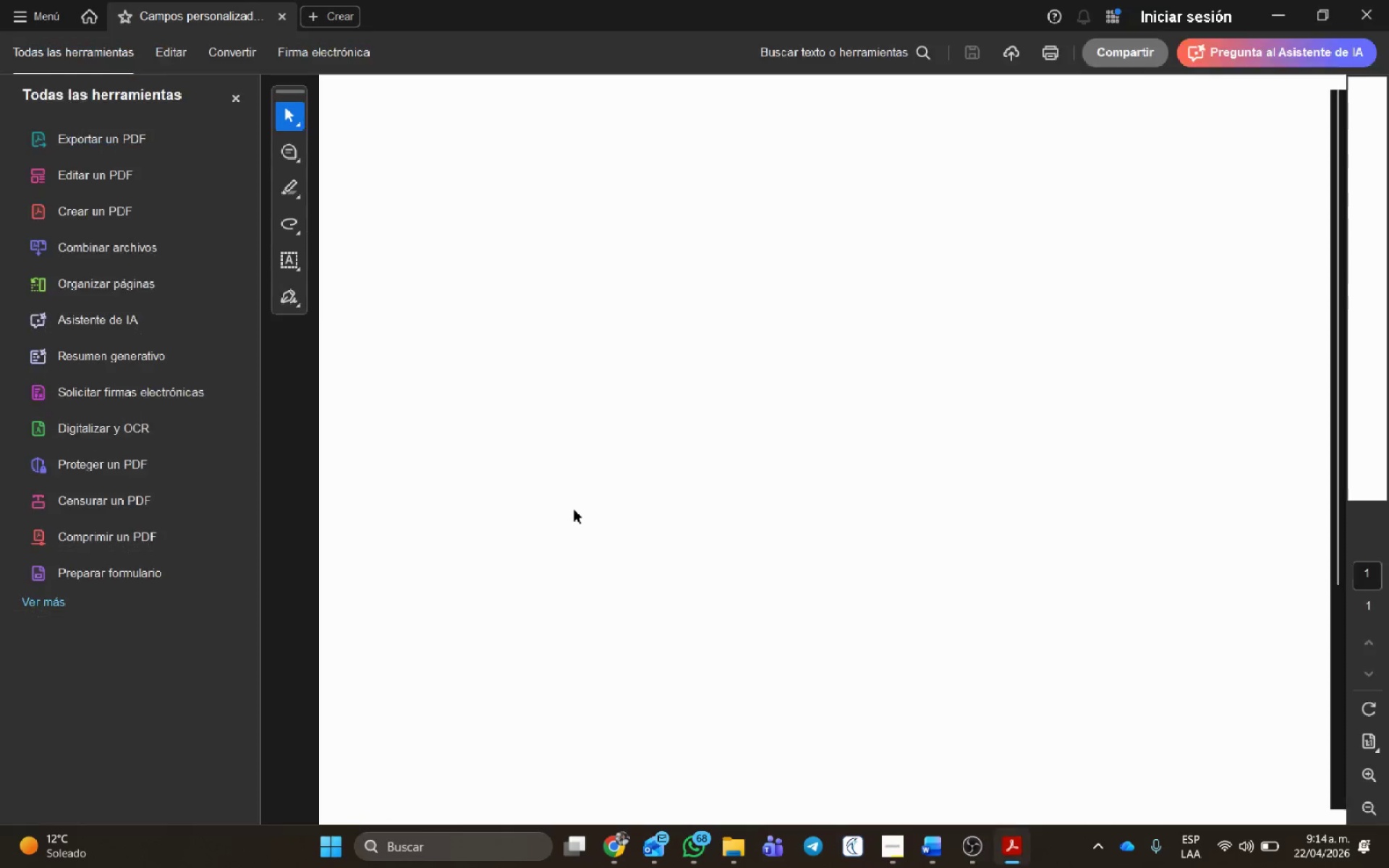 
left_click([1381, 1])
 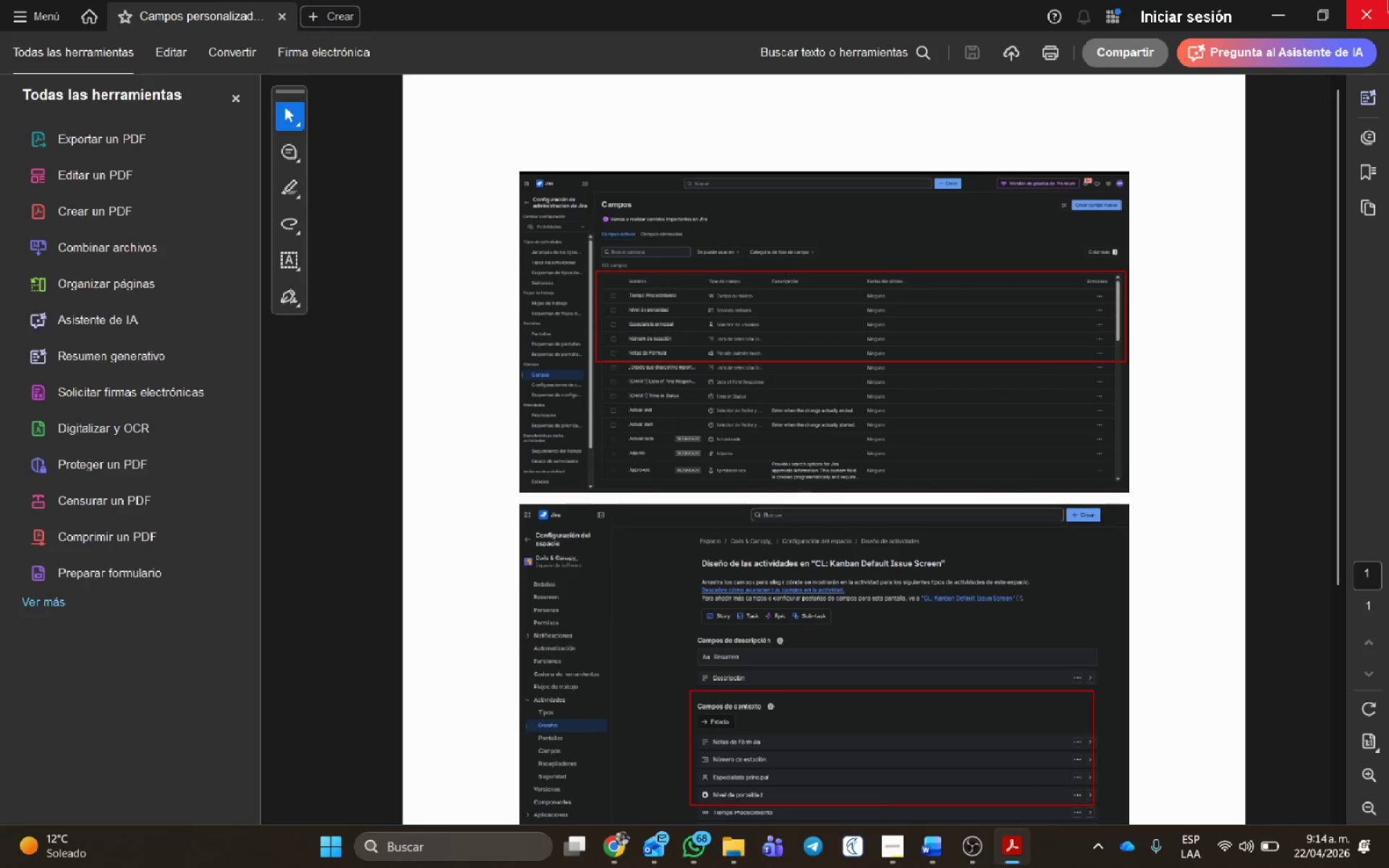 
wait(6.28)
 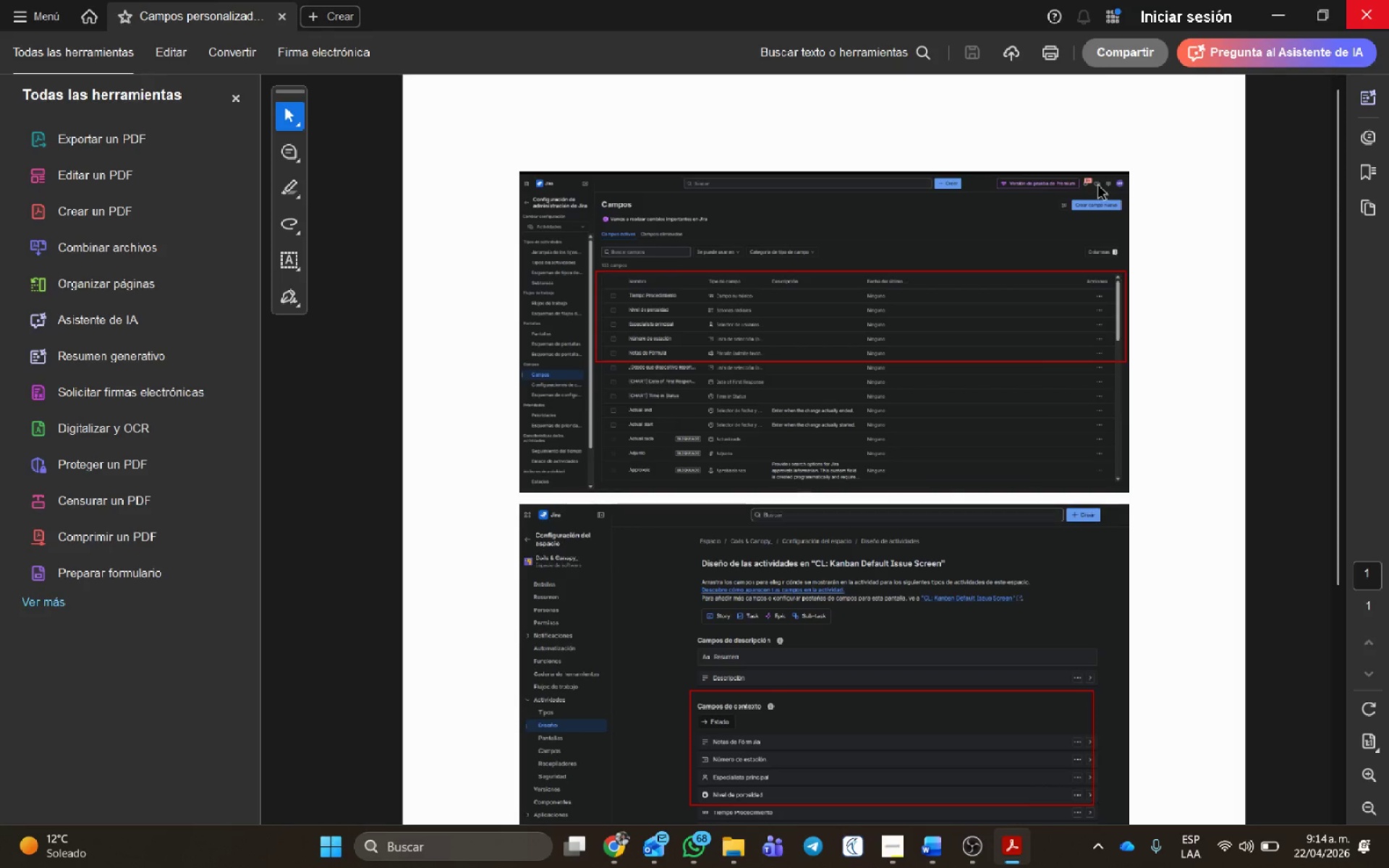 
left_click([851, 301])
 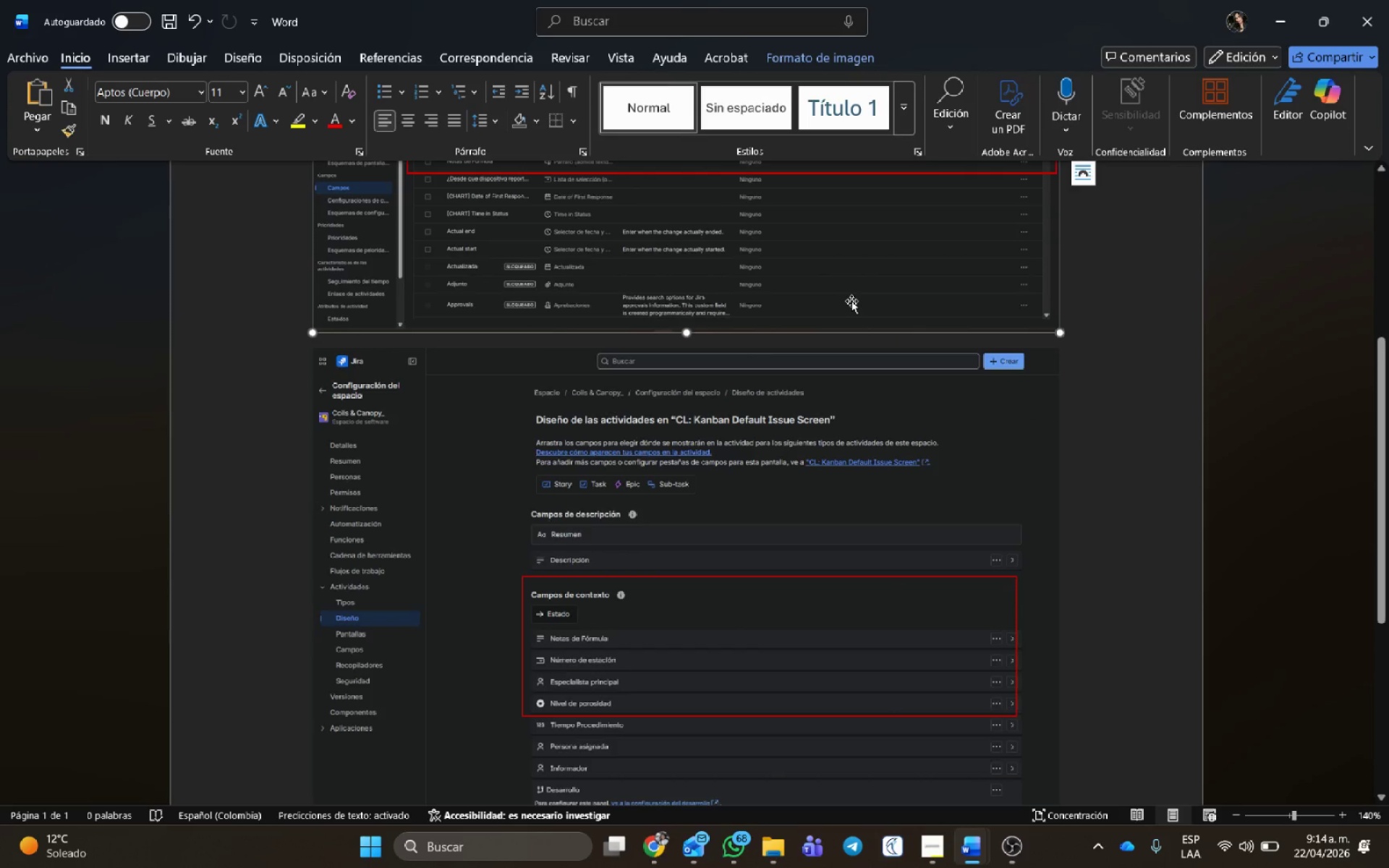 
key(Delete)
 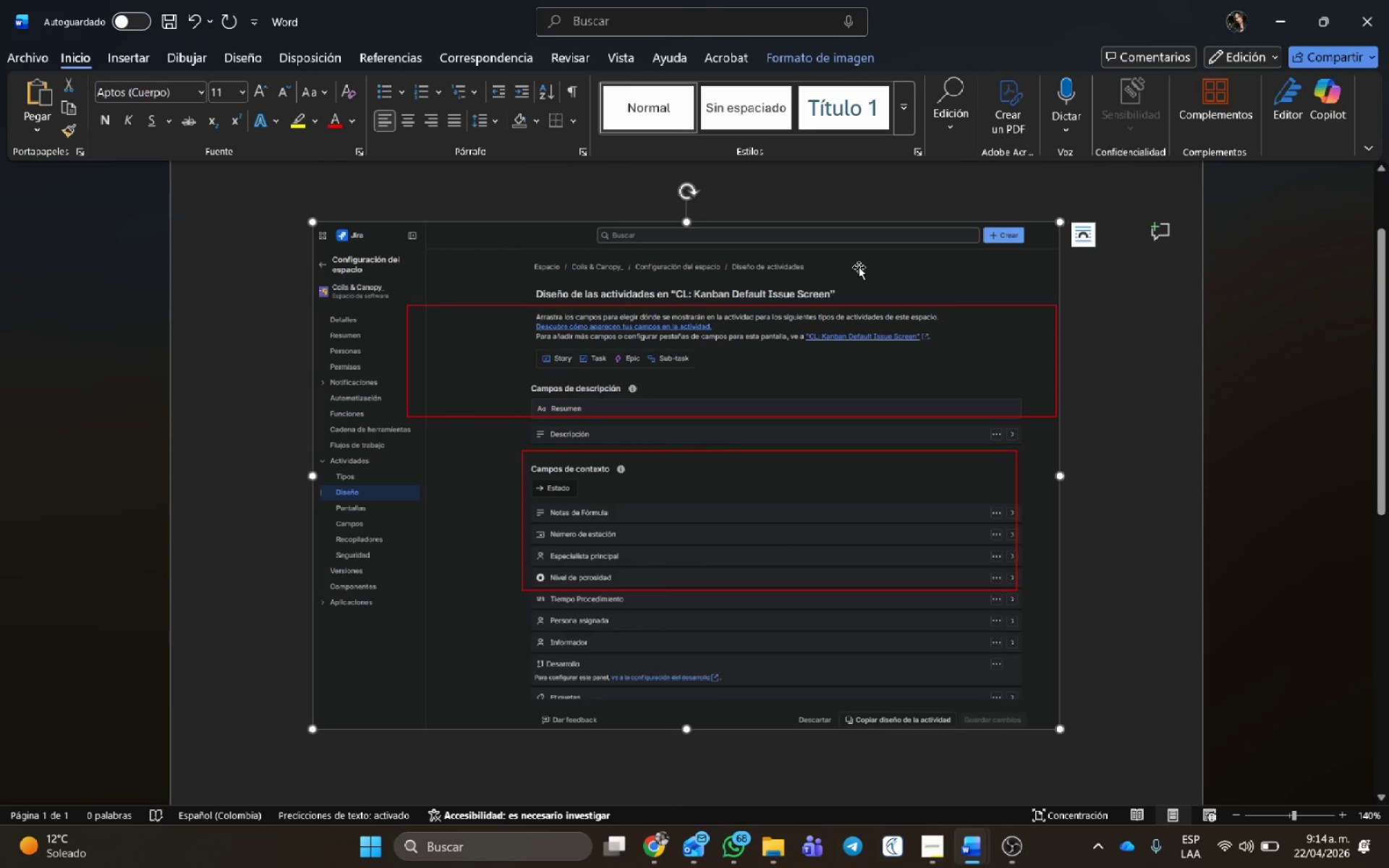 
key(Delete)
 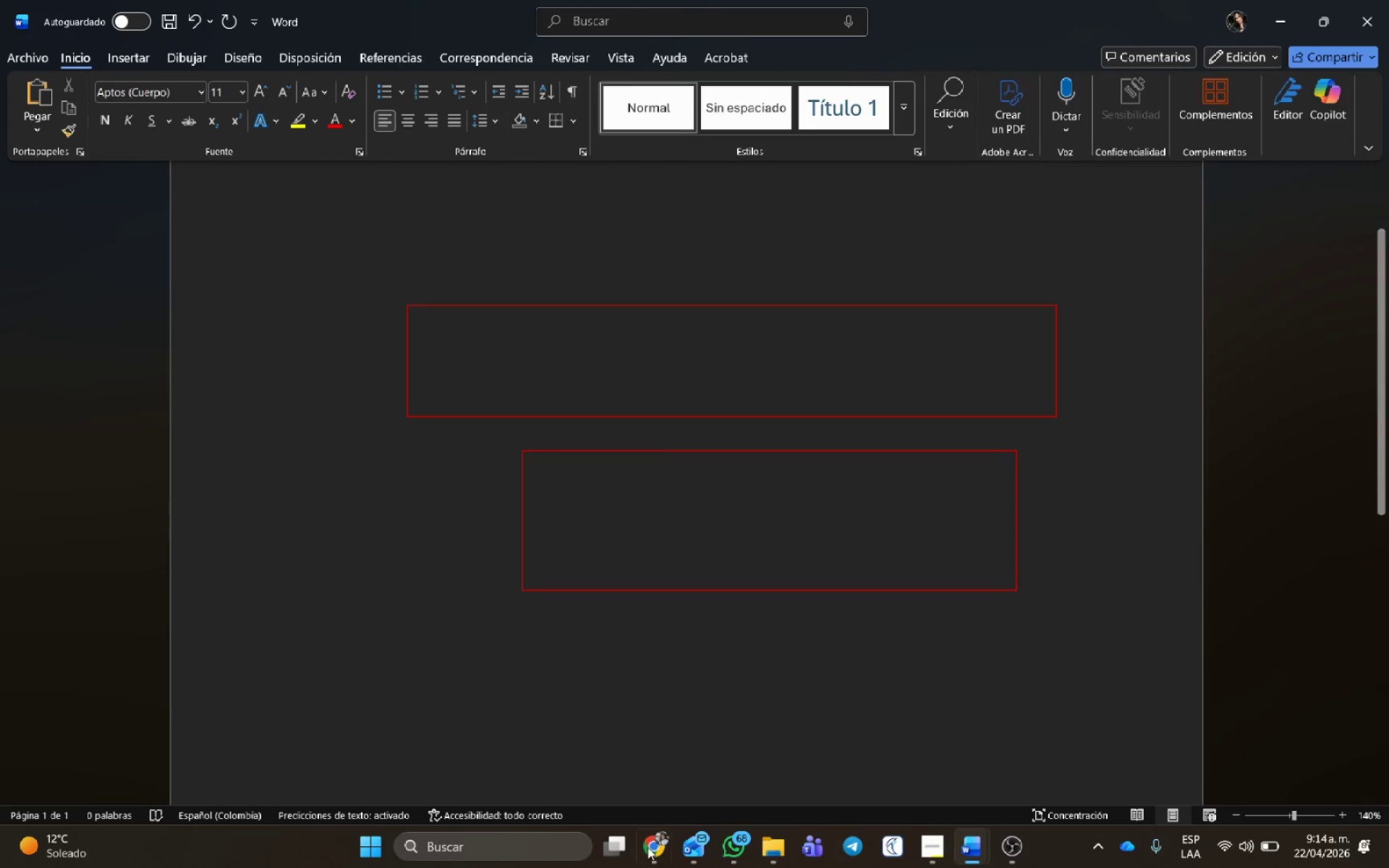 
left_click([657, 867])
 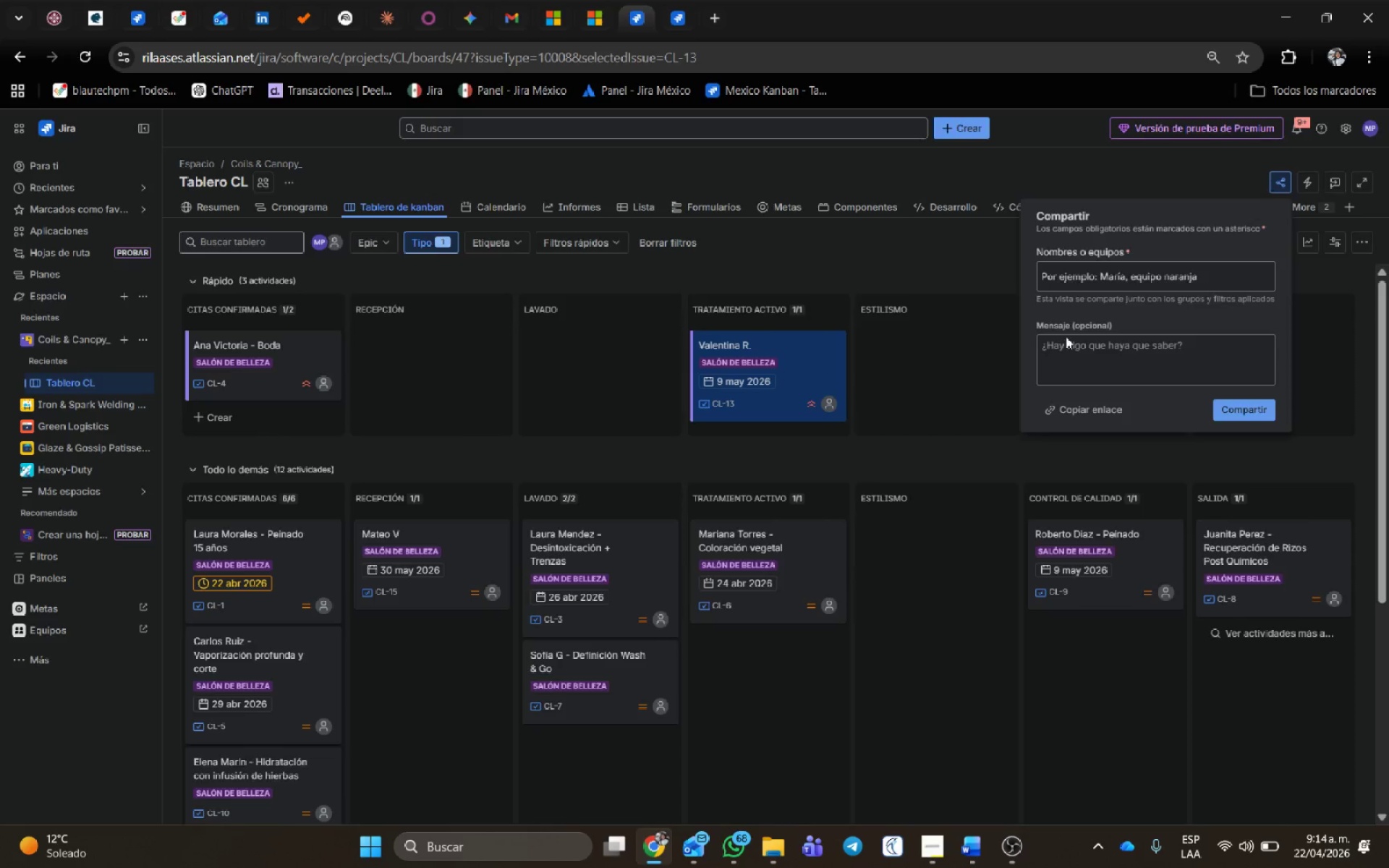 
mouse_move([823, 221])
 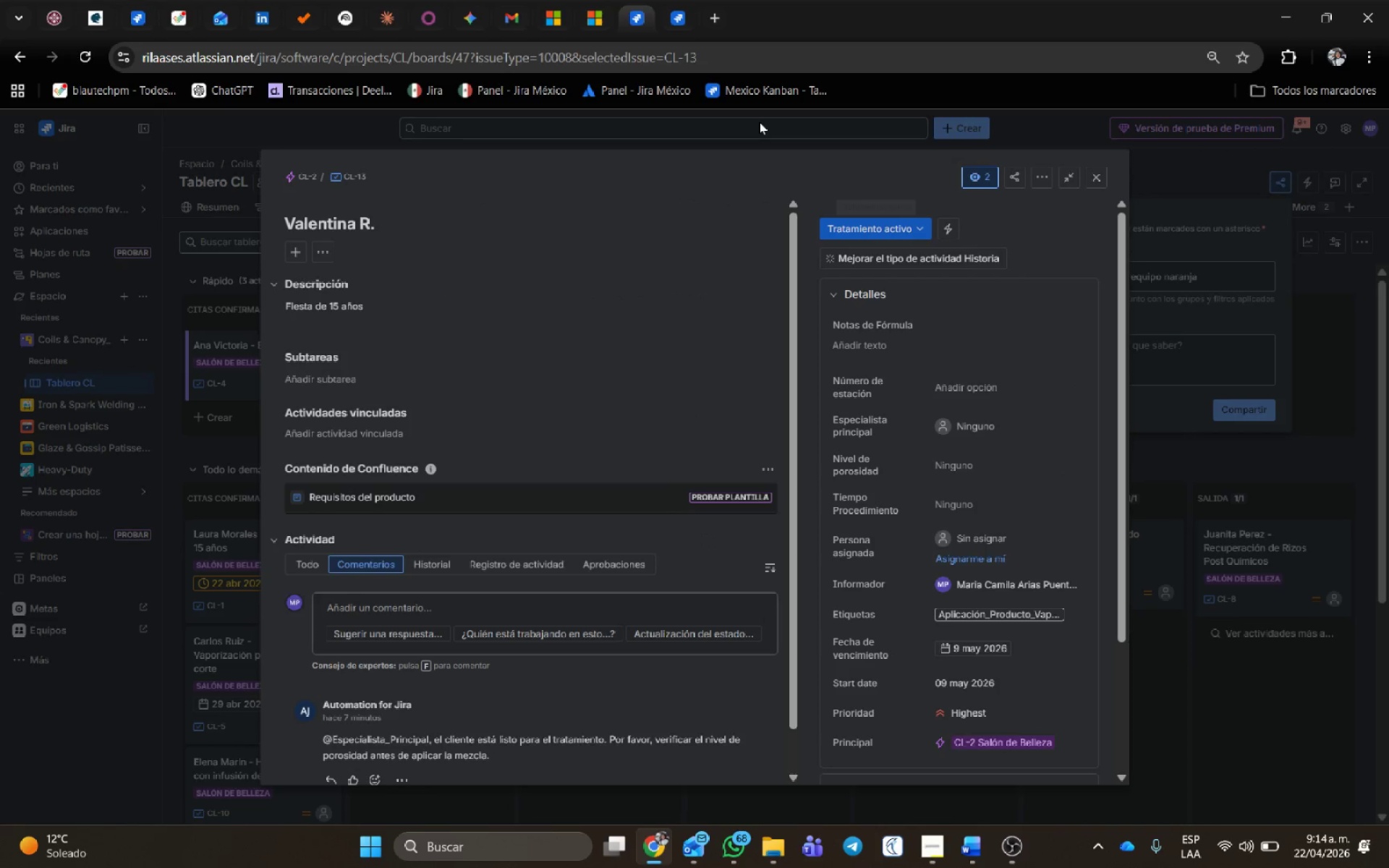 
key(Meta+Shift+S)
 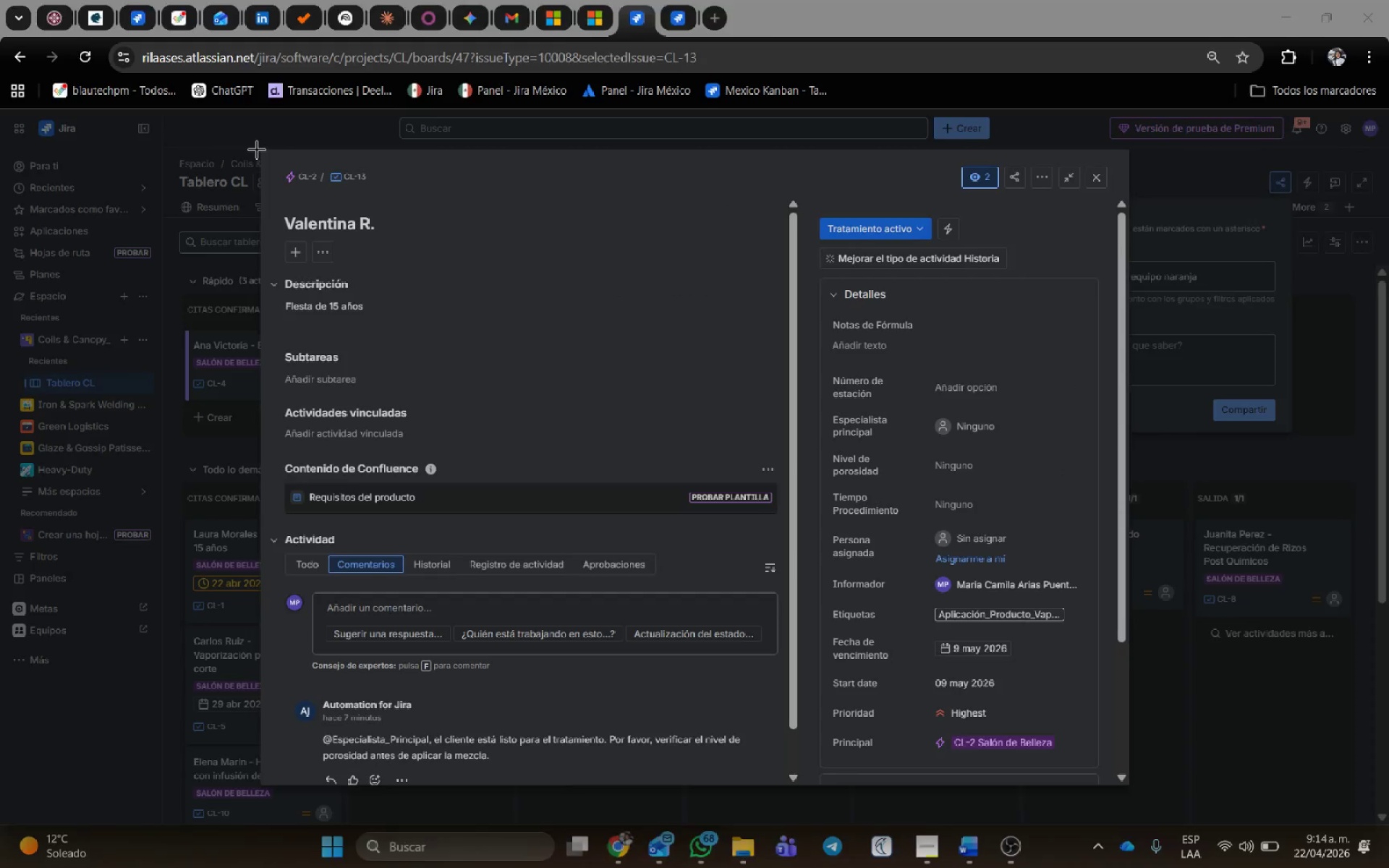 
left_click_drag(start_coordinate=[257, 149], to_coordinate=[1129, 784])
 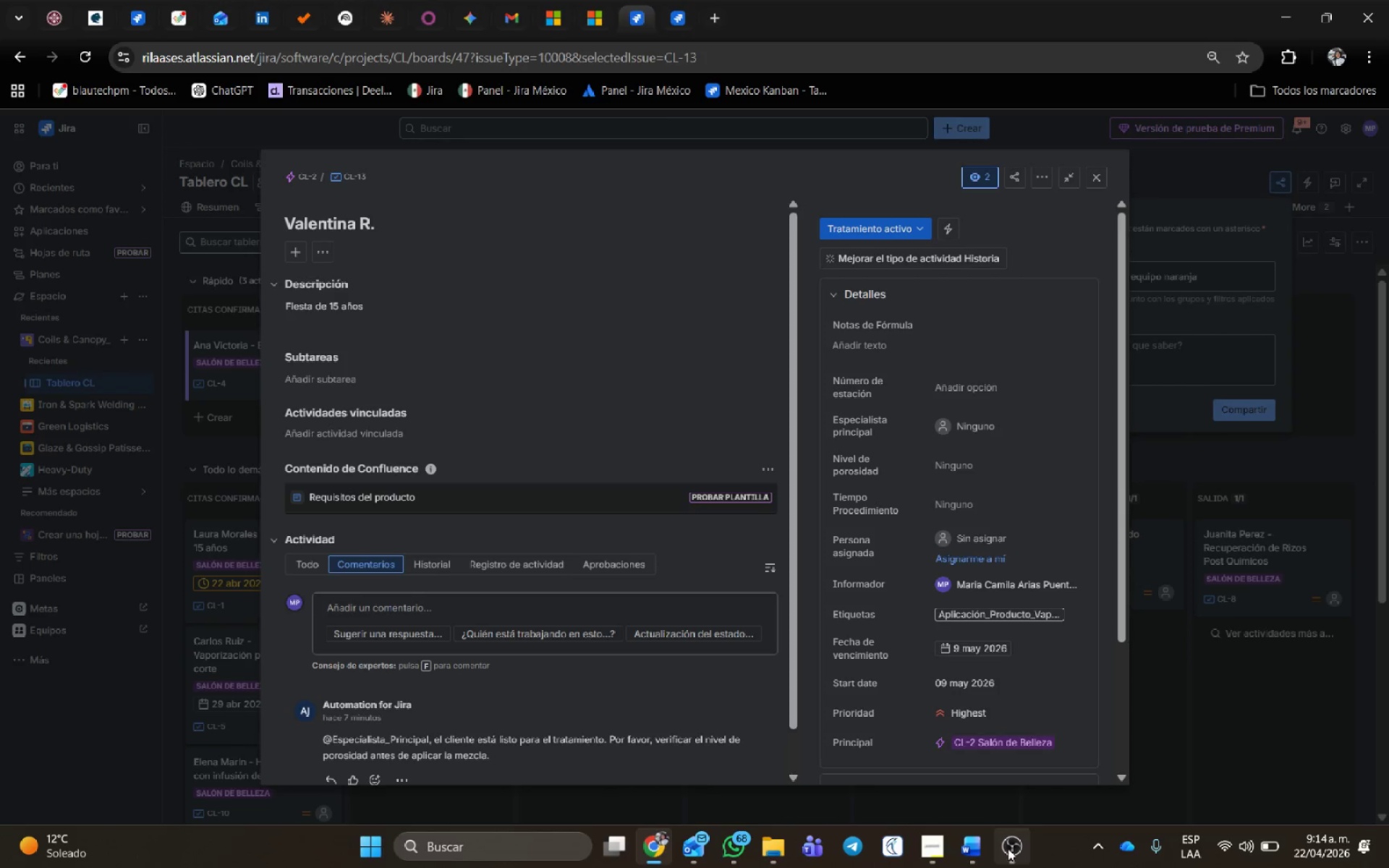 
left_click([977, 848])
 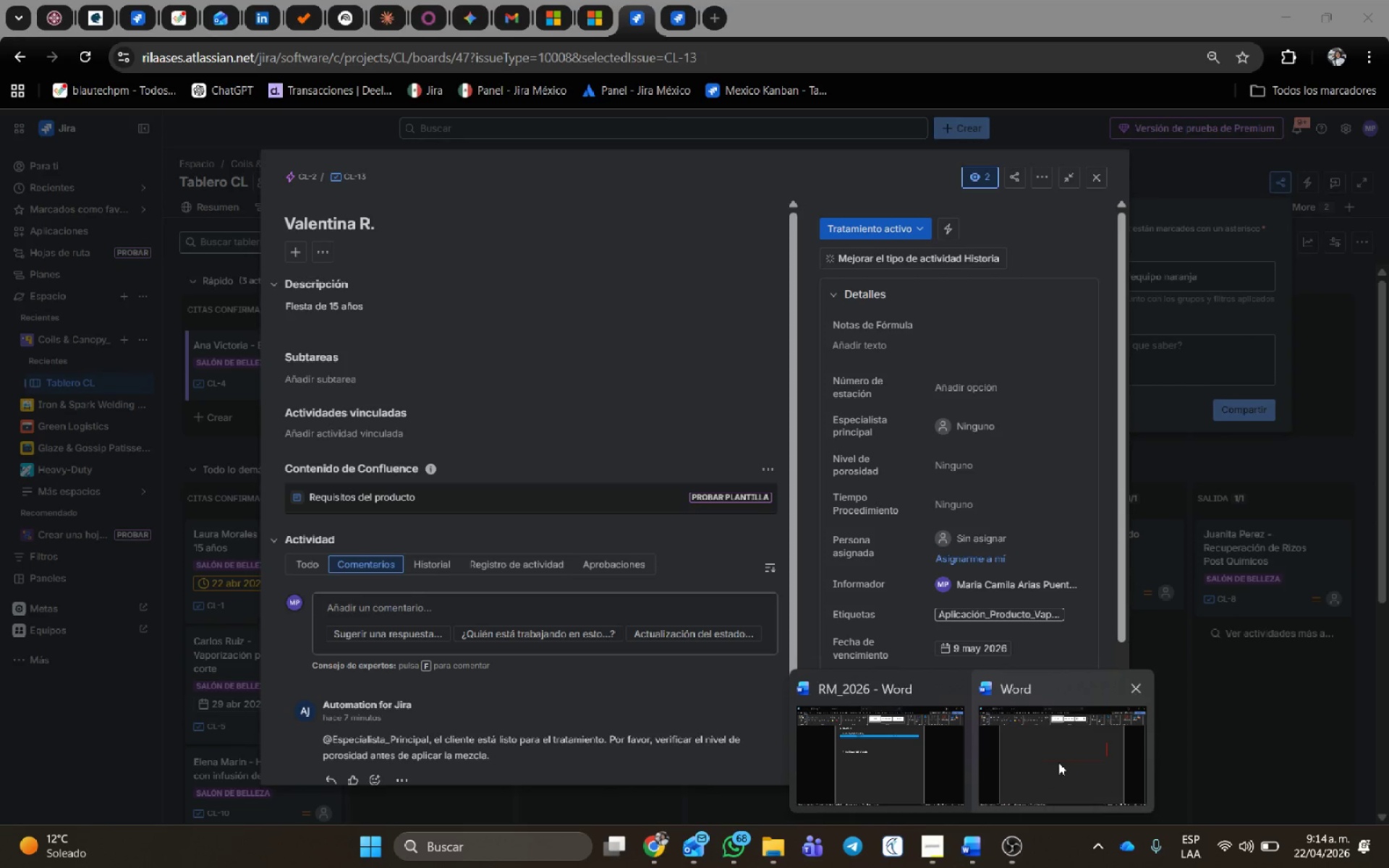 
left_click([1060, 758])
 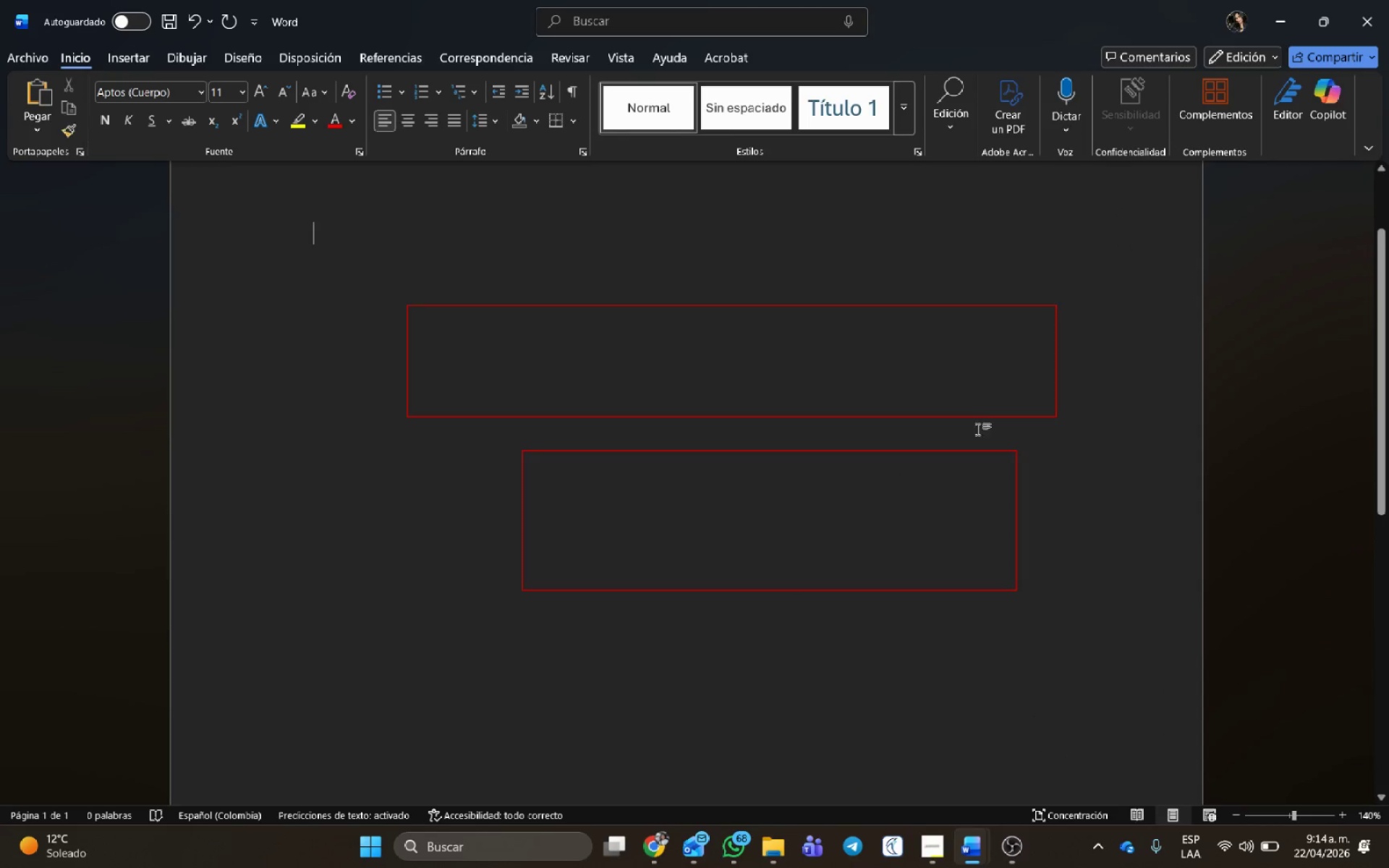 
key(Control+V)
 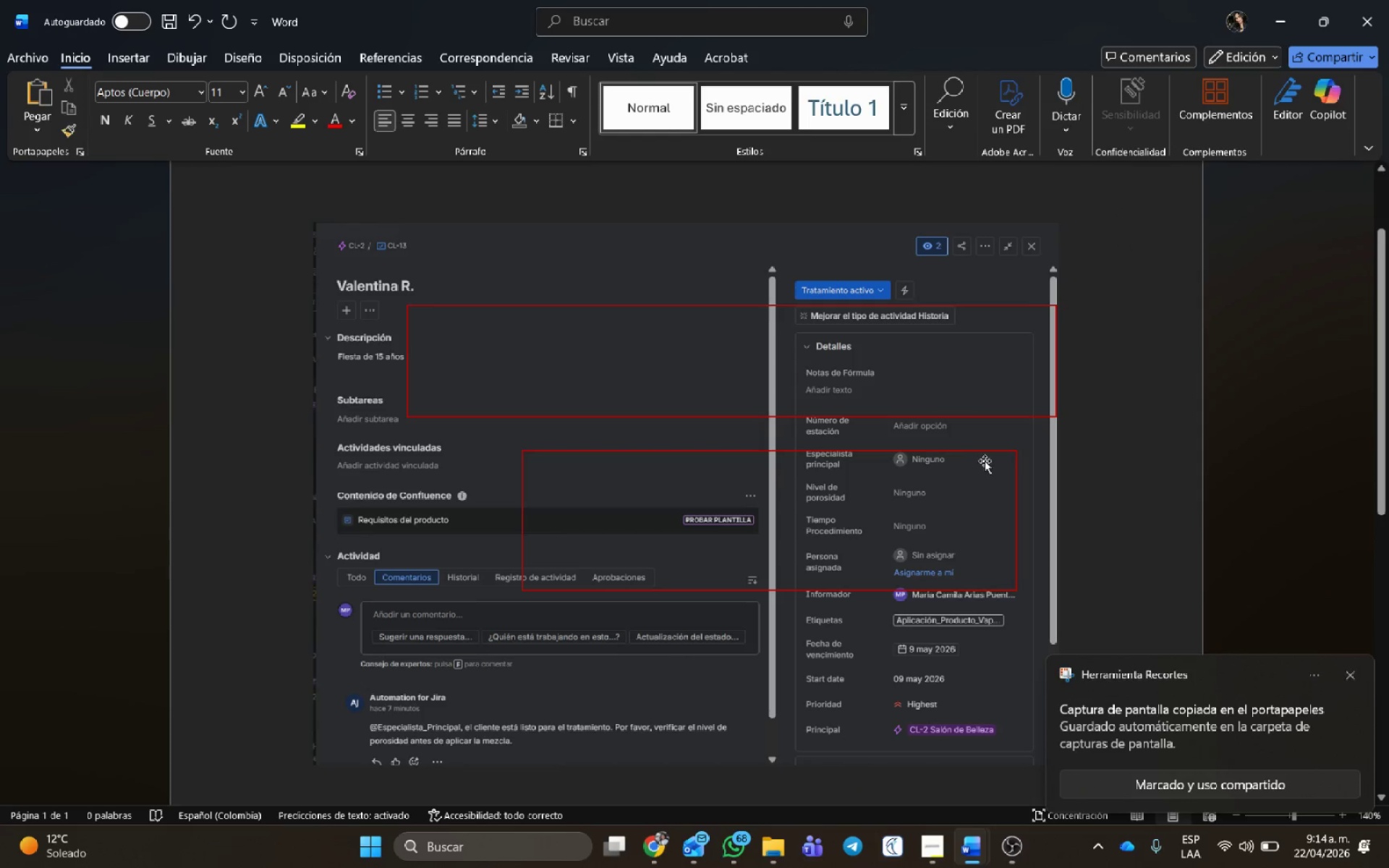 
left_click([985, 452])
 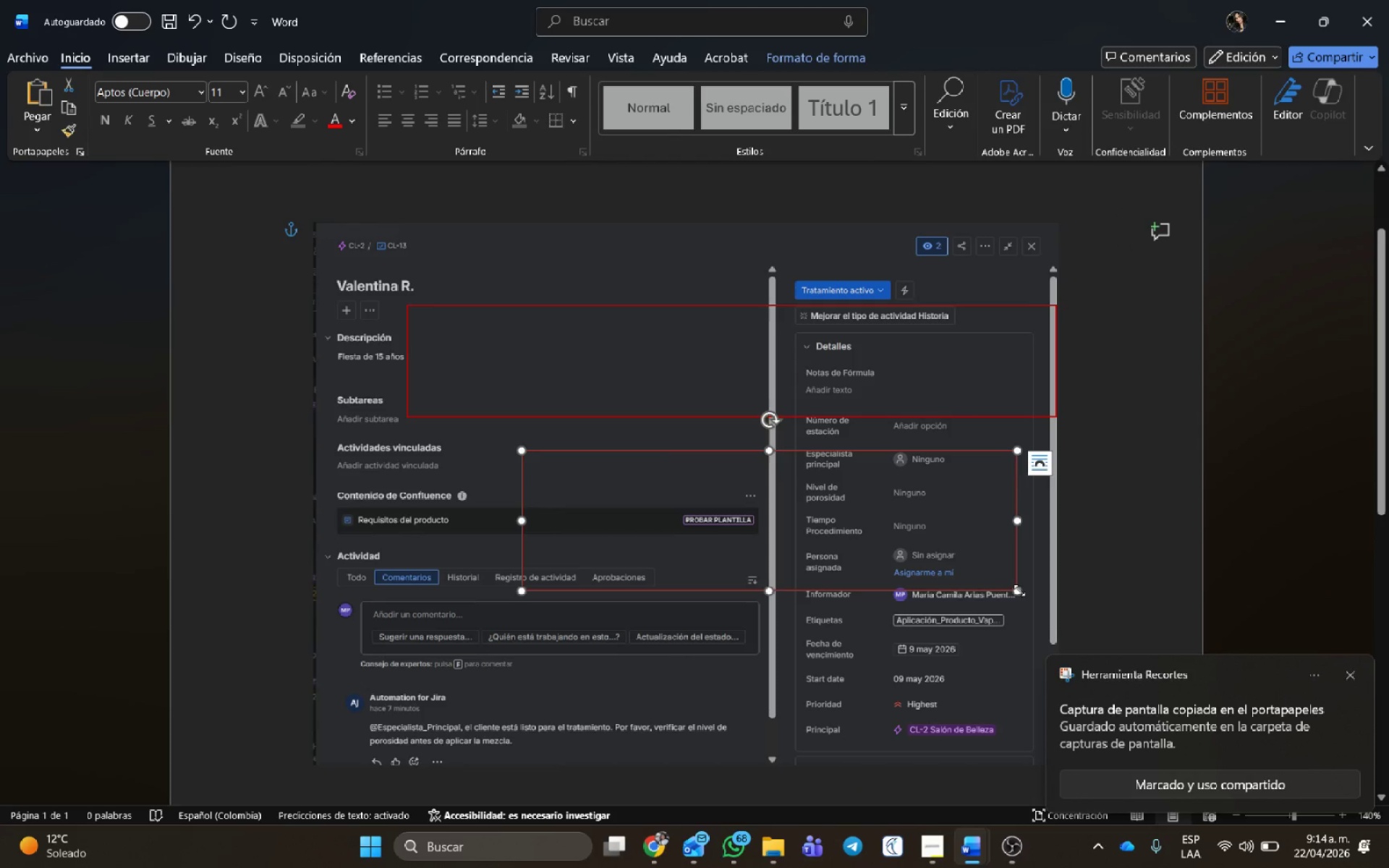 
left_click_drag(start_coordinate=[1018, 590], to_coordinate=[946, 495])
 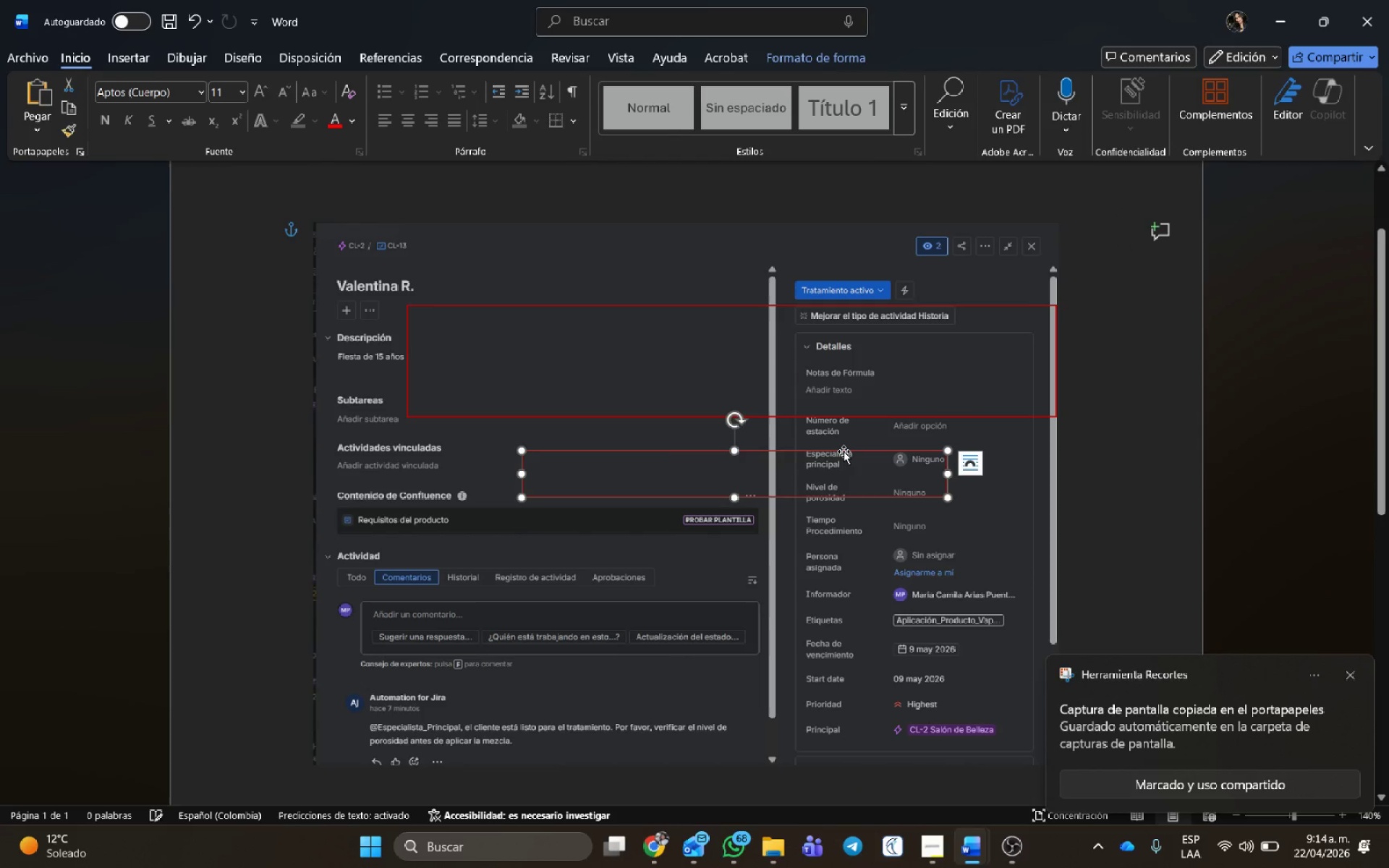 
left_click_drag(start_coordinate=[844, 451], to_coordinate=[658, 677])
 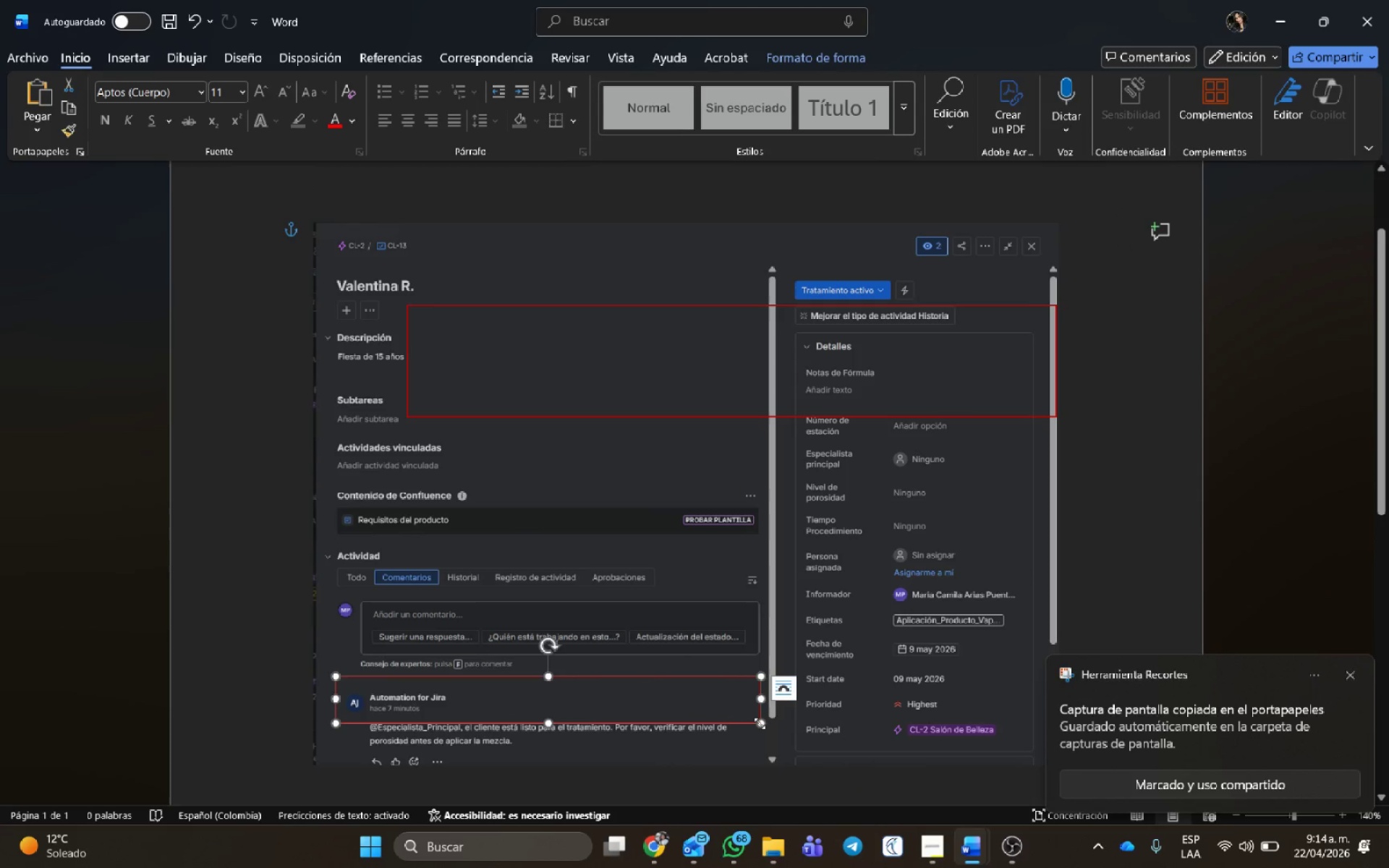 
left_click_drag(start_coordinate=[760, 723], to_coordinate=[760, 763])
 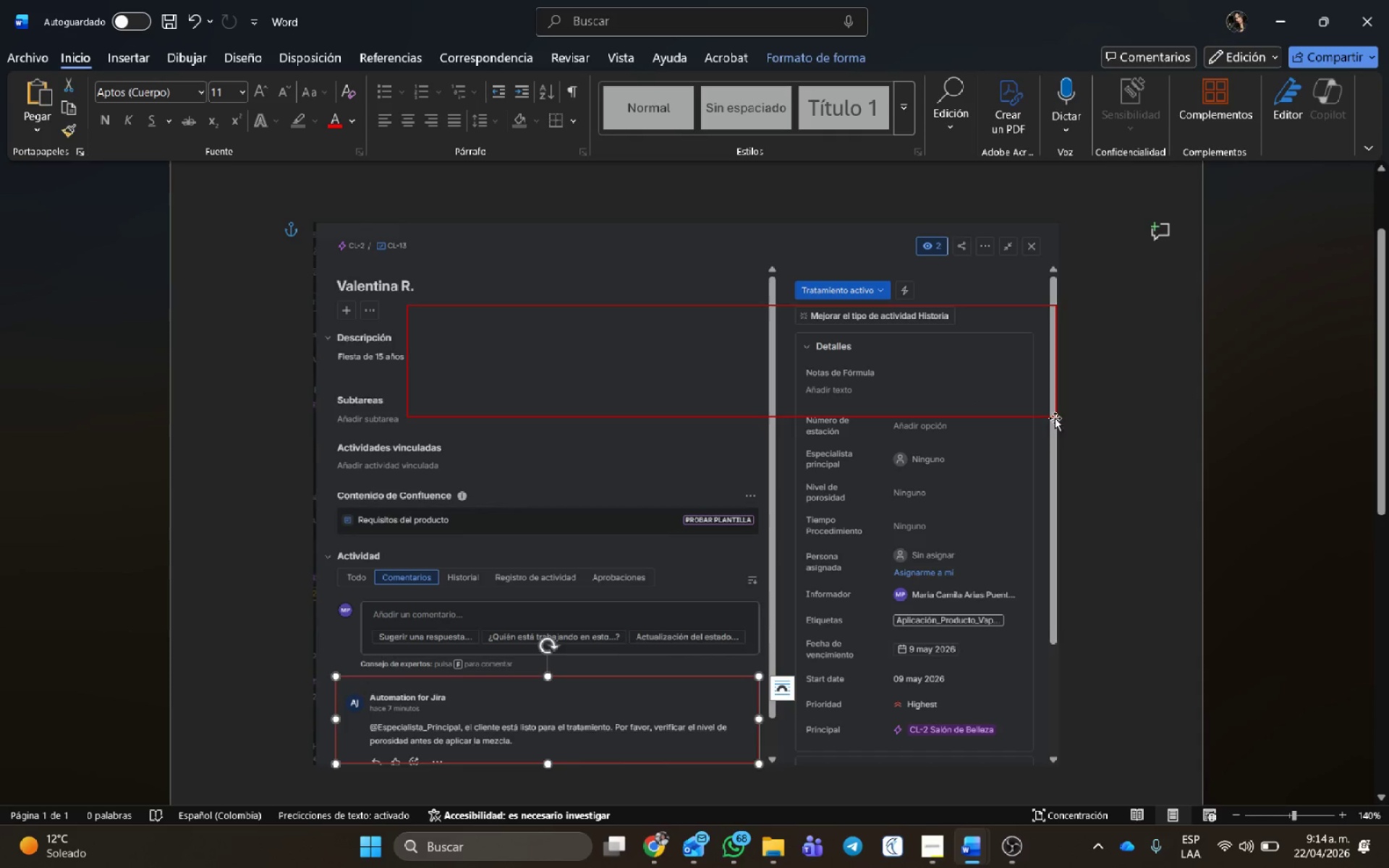 
left_click([1042, 417])
 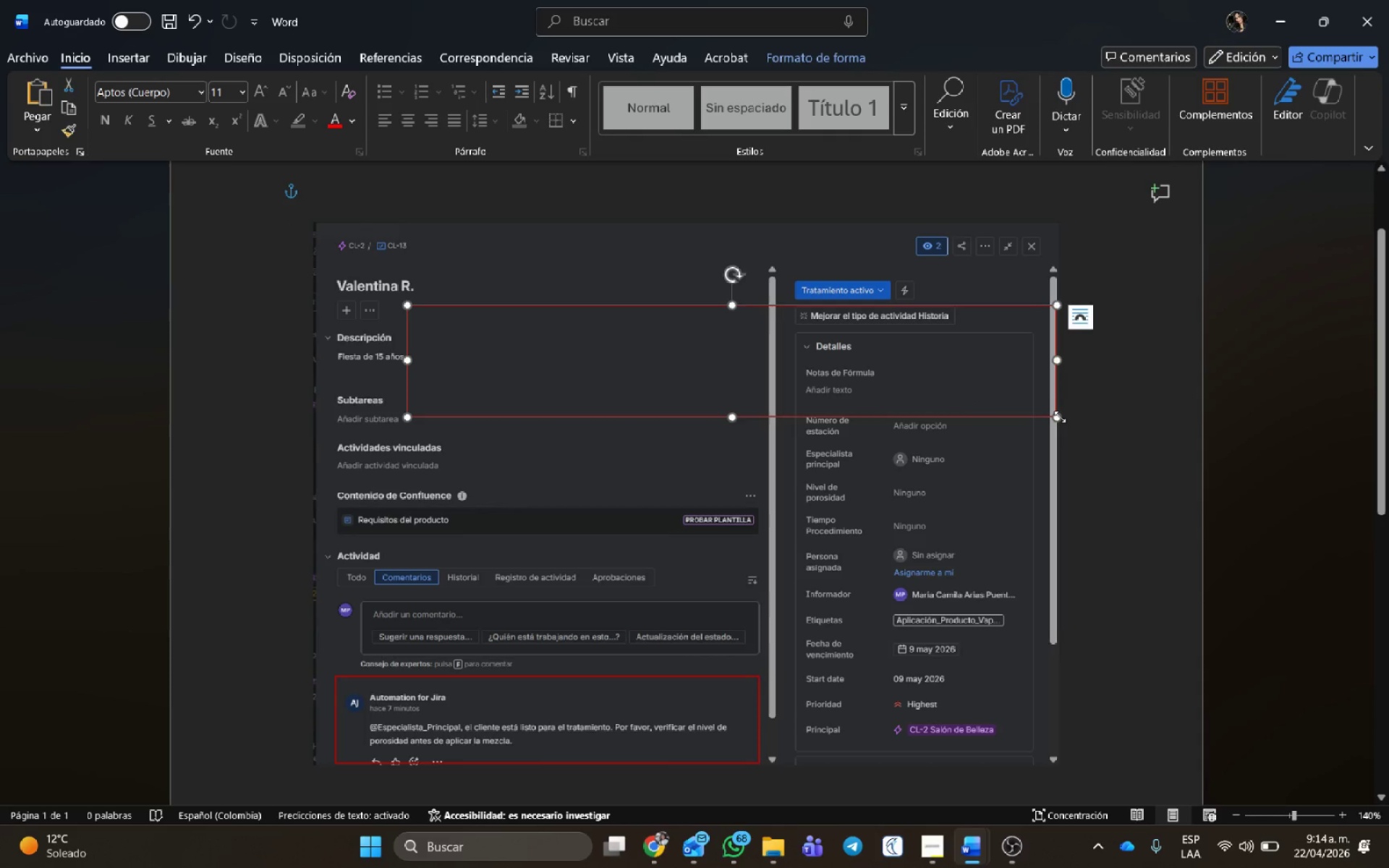 
left_click_drag(start_coordinate=[1060, 417], to_coordinate=[577, 337])
 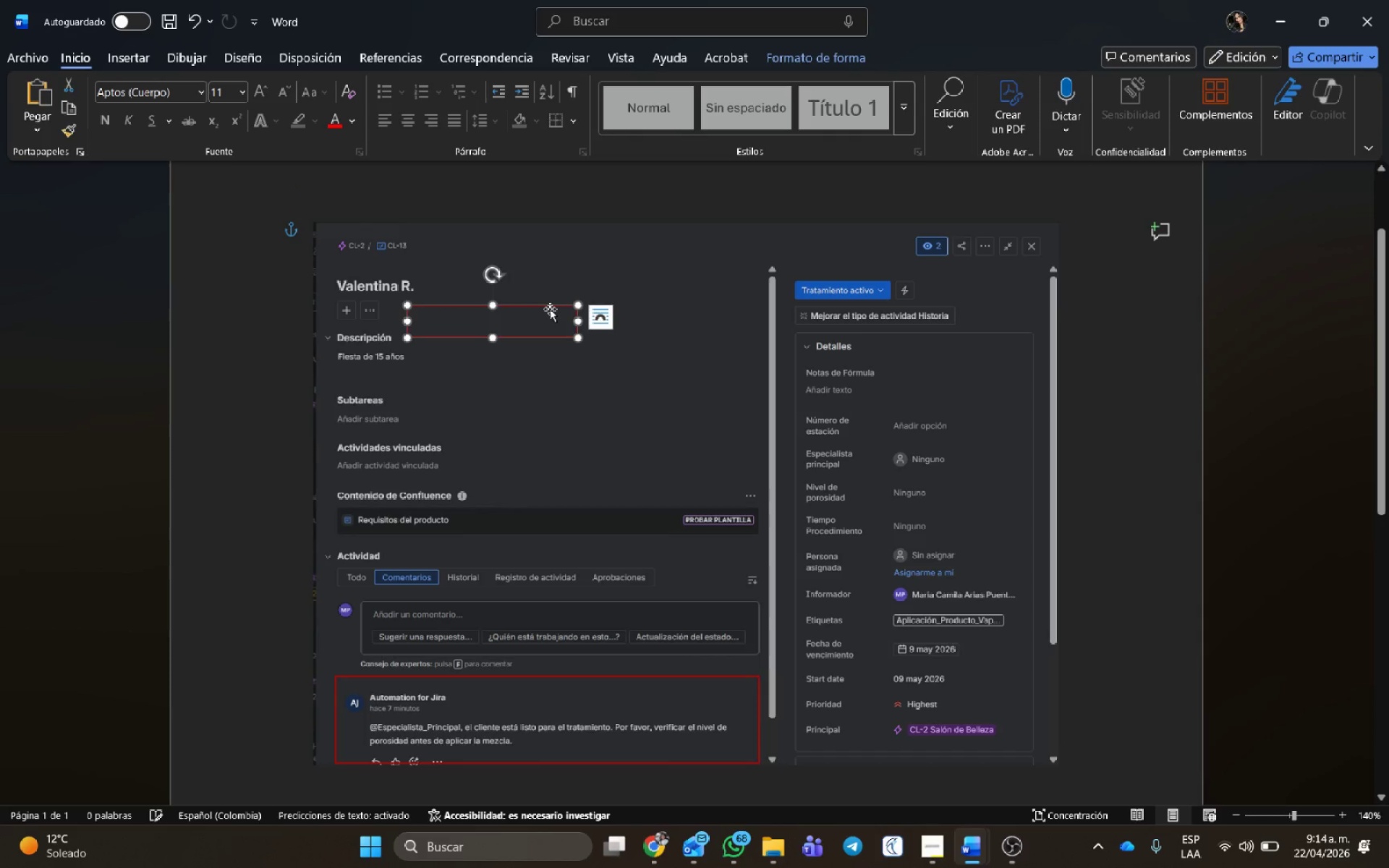 
left_click_drag(start_coordinate=[550, 309], to_coordinate=[946, 608])
 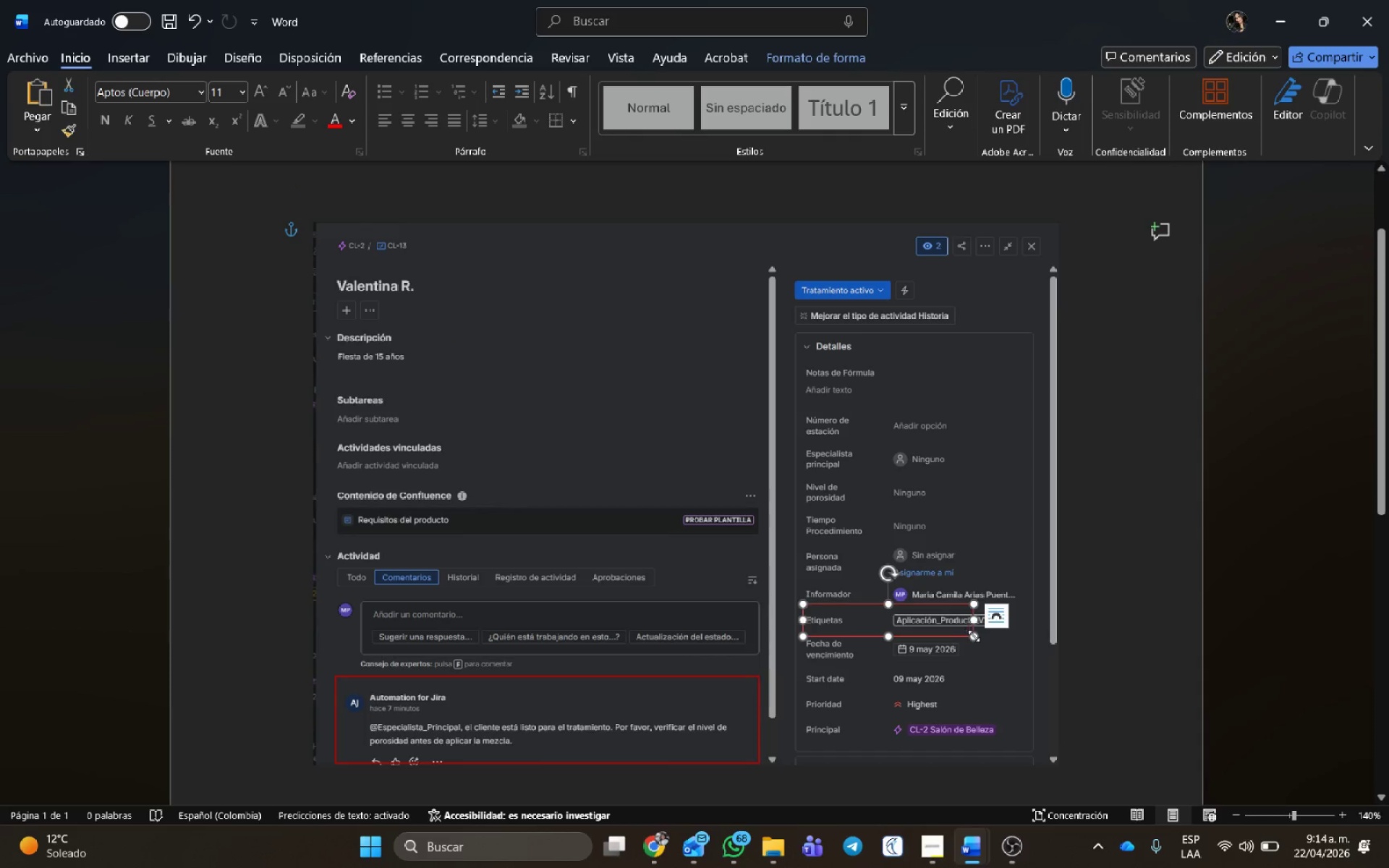 
left_click_drag(start_coordinate=[974, 637], to_coordinate=[1020, 634])
 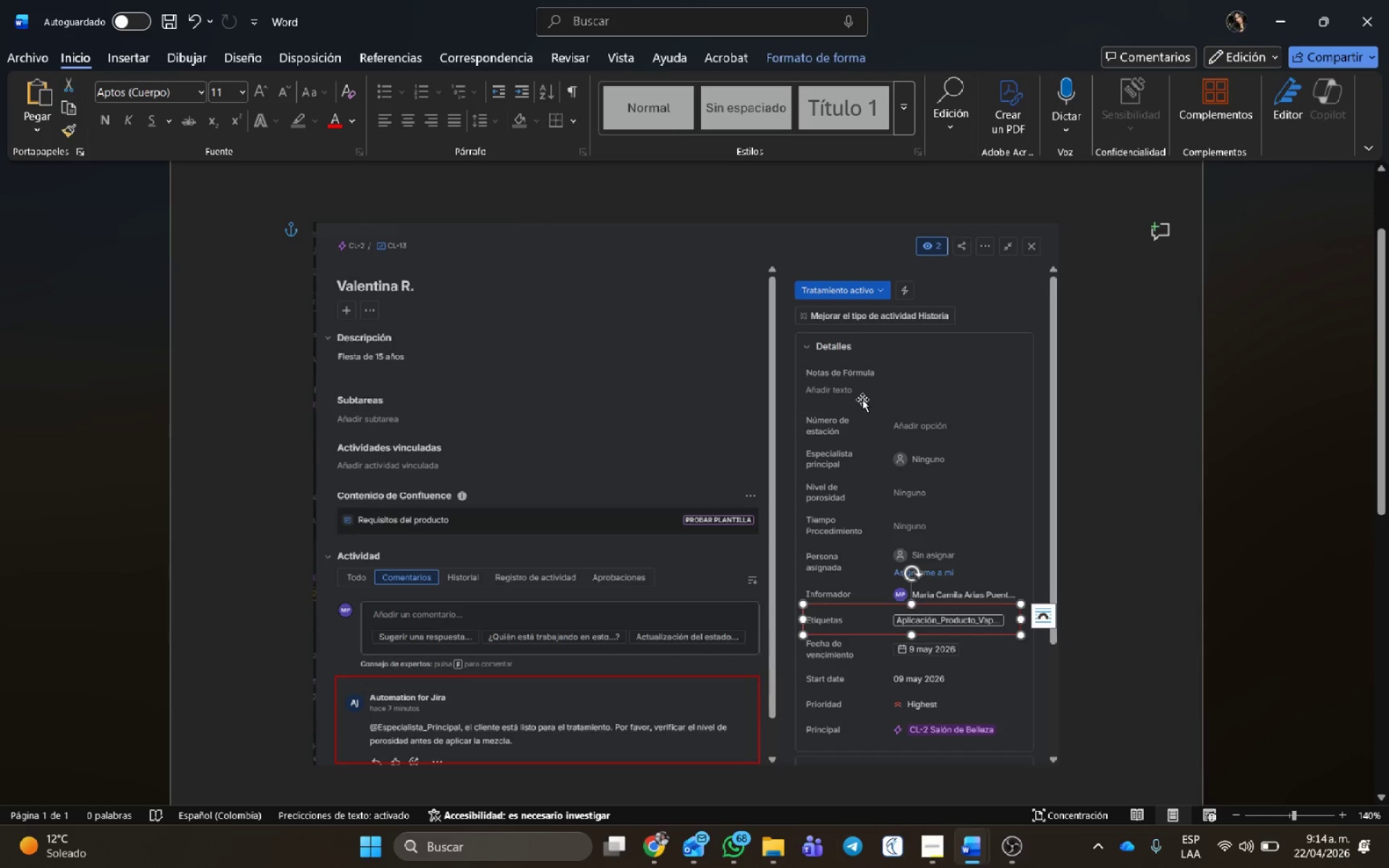 
wait(5.16)
 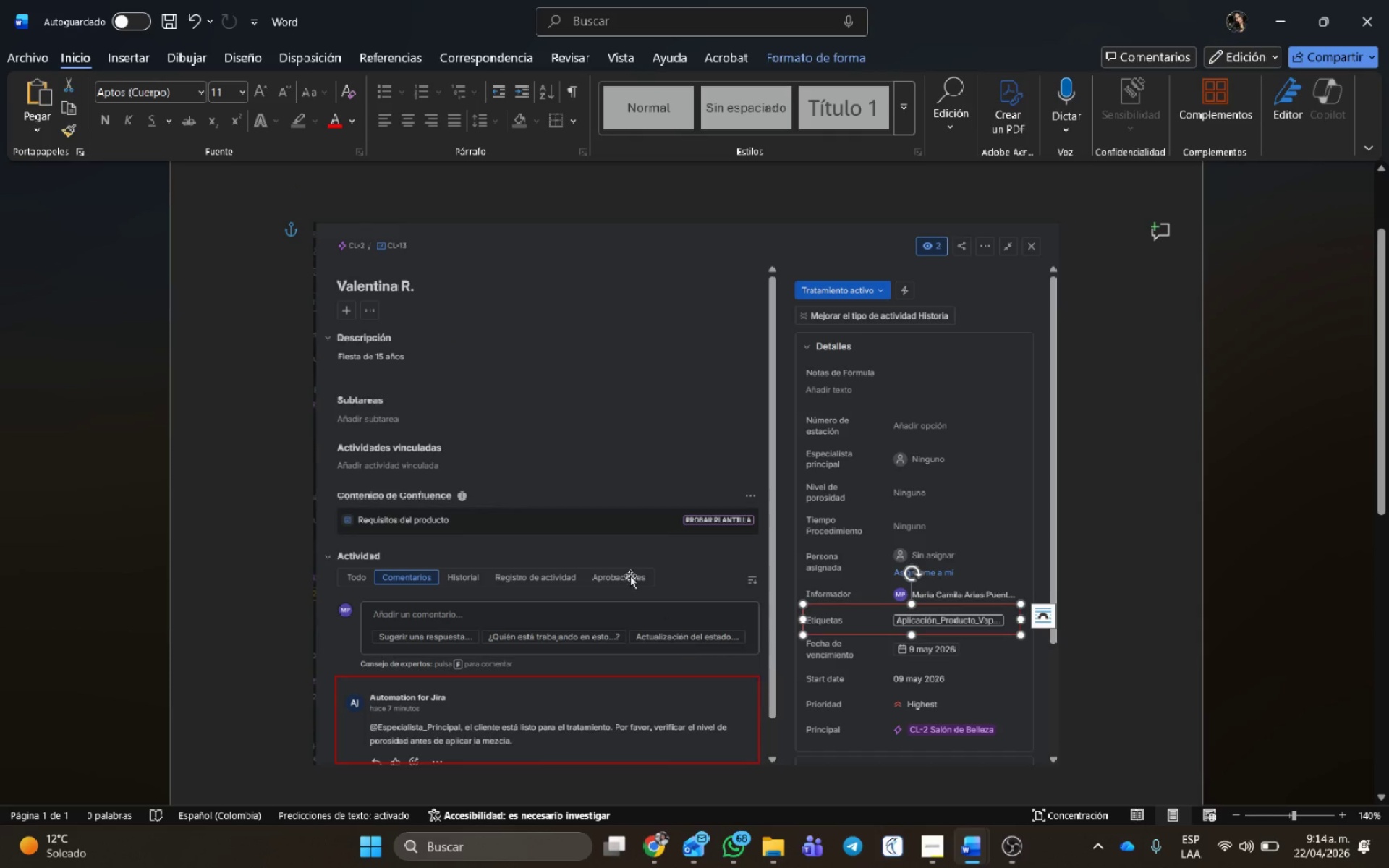 
left_click([1095, 760])
 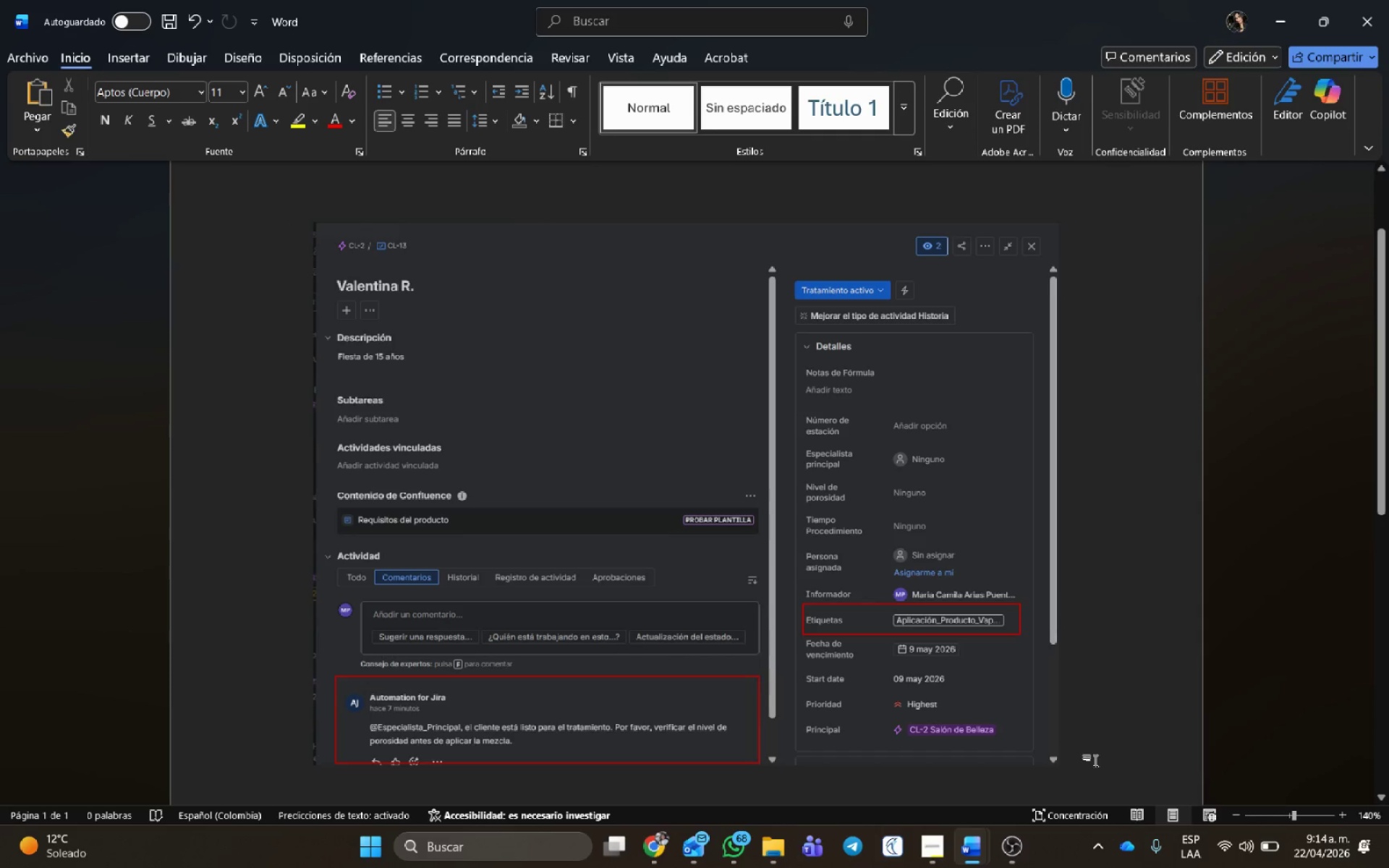 
key(Enter)
 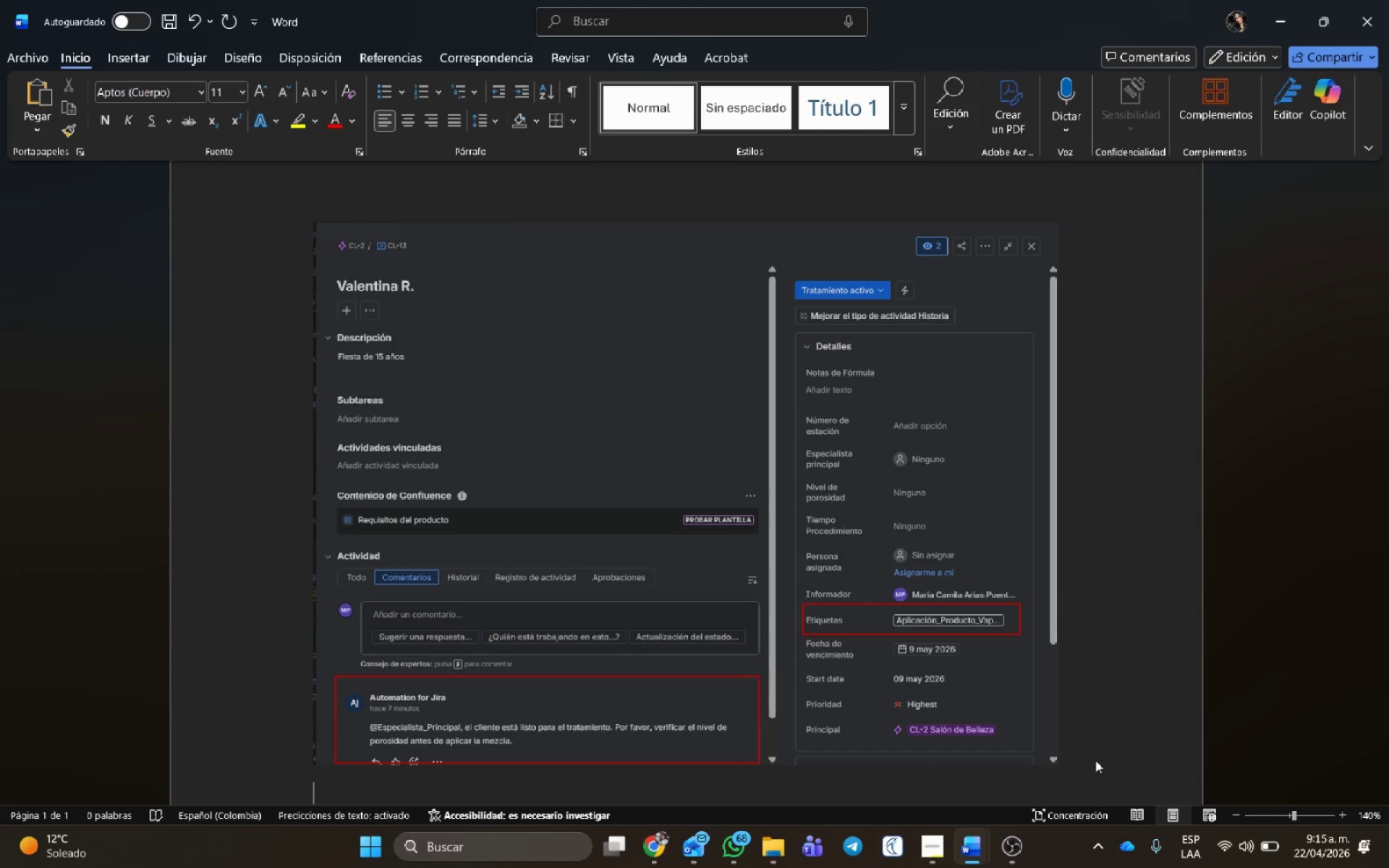 
wait(12.86)
 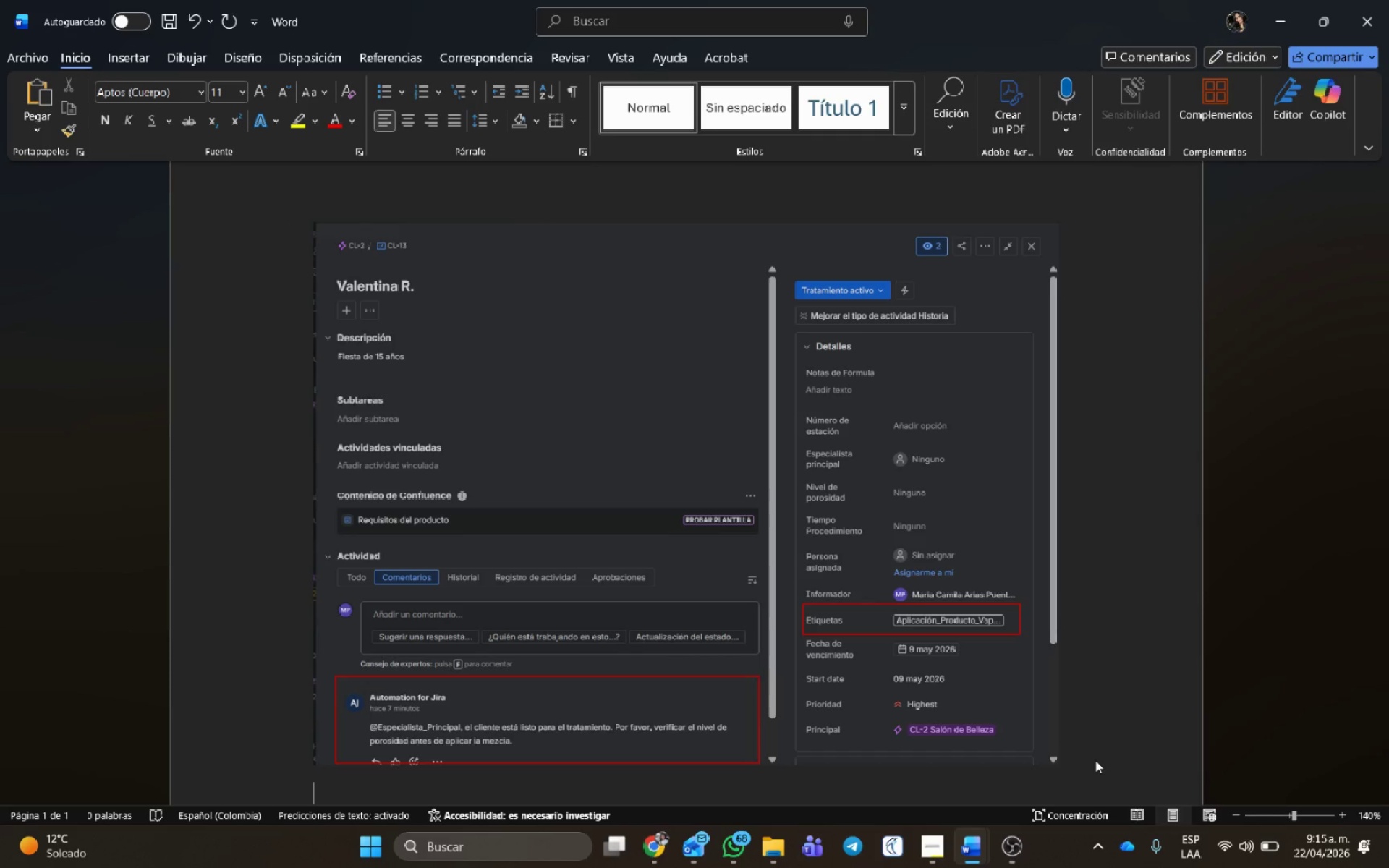 
scroll: coordinate [797, 527], scroll_direction: down, amount: 1.0
 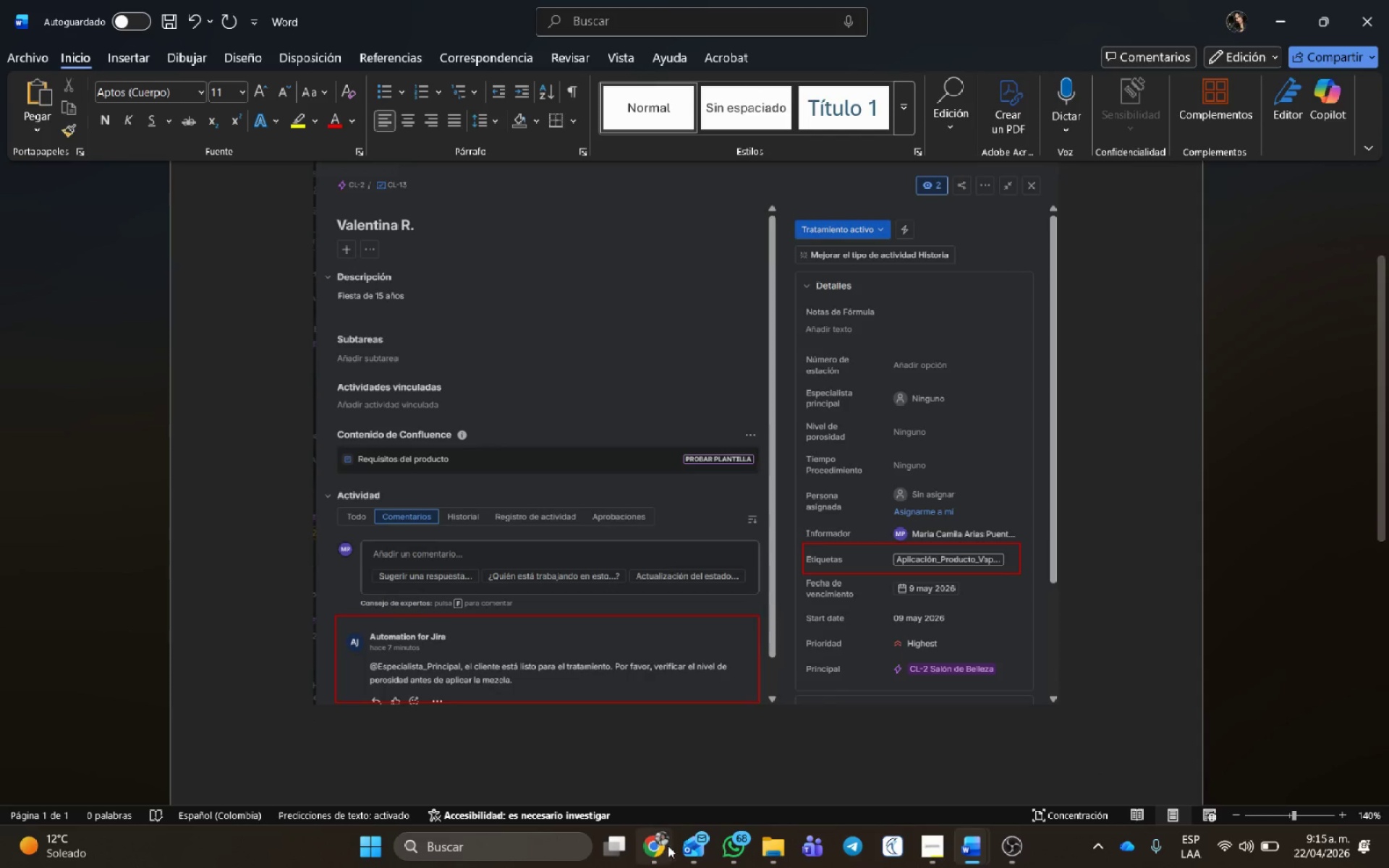 
left_click([661, 847])
 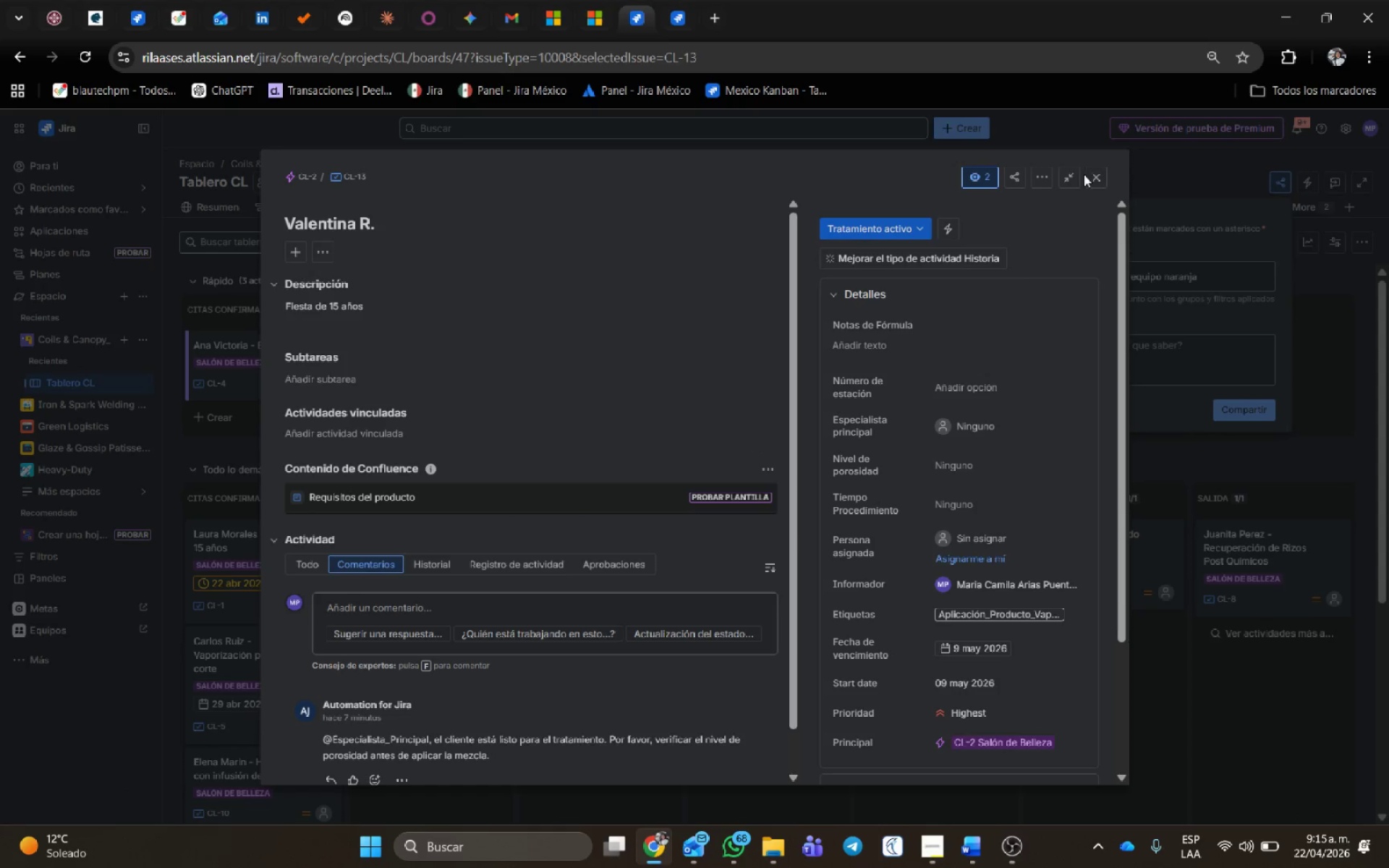 
left_click([1095, 179])
 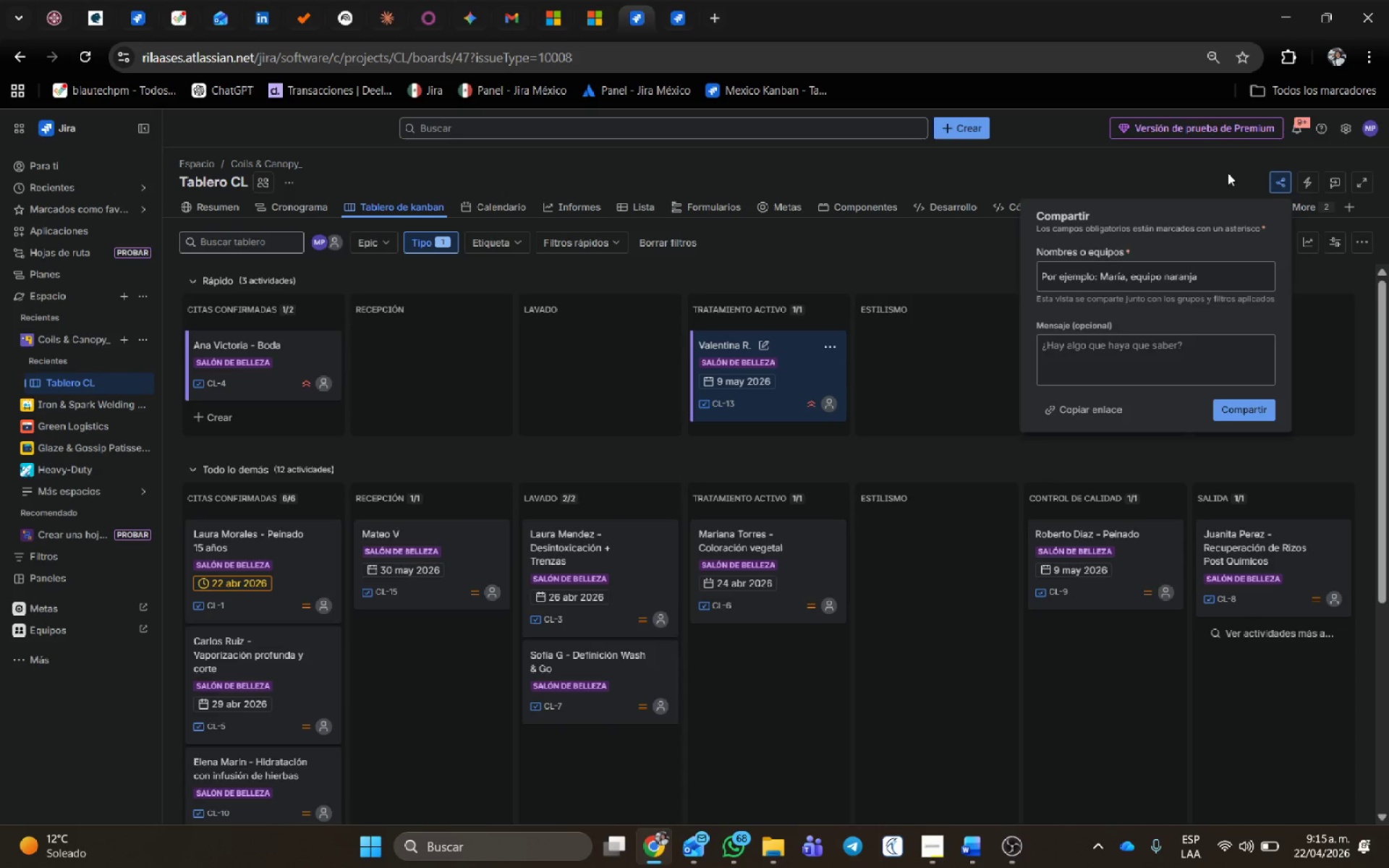 
left_click([1288, 182])
 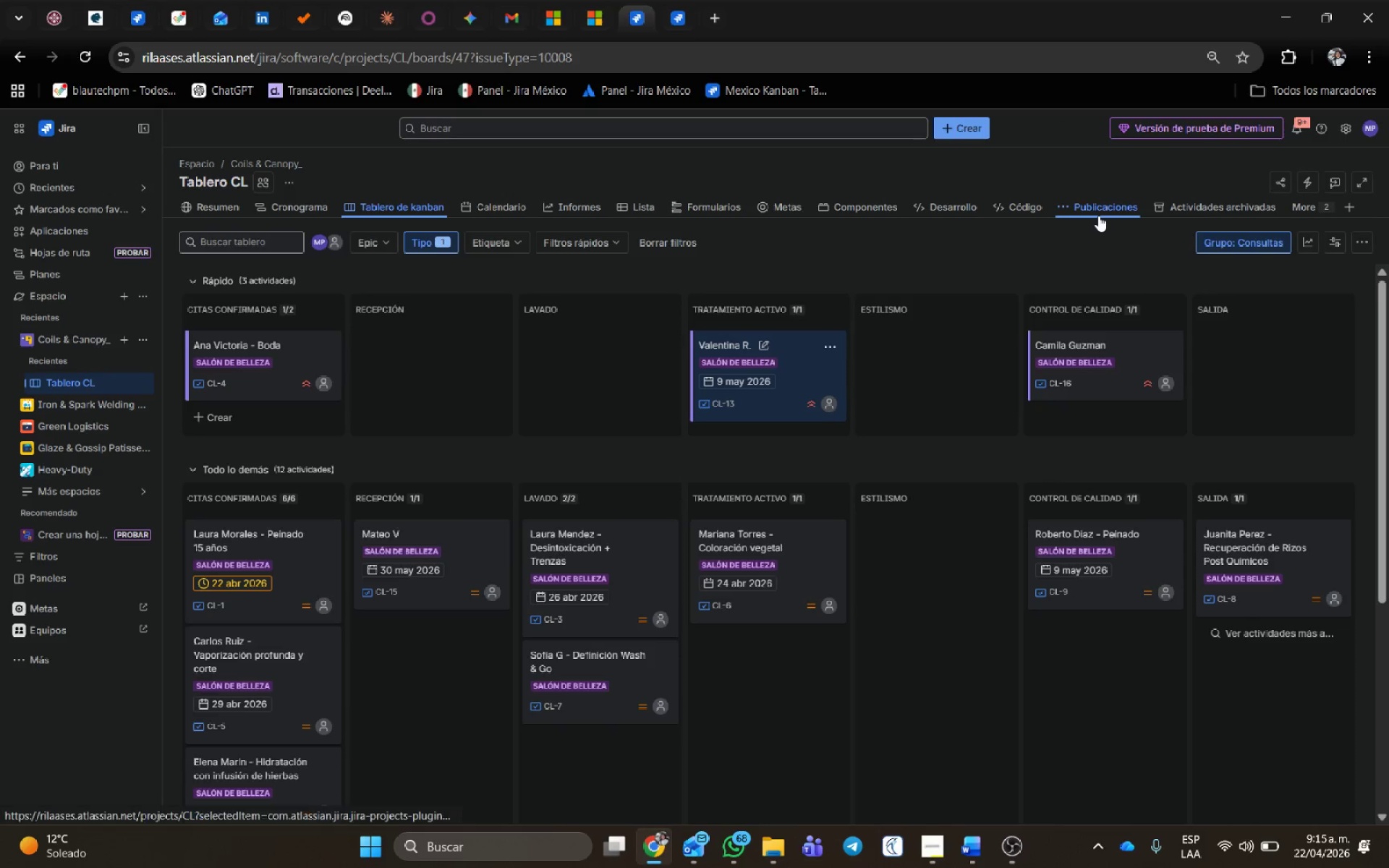 
key(Meta+Shift+S)
 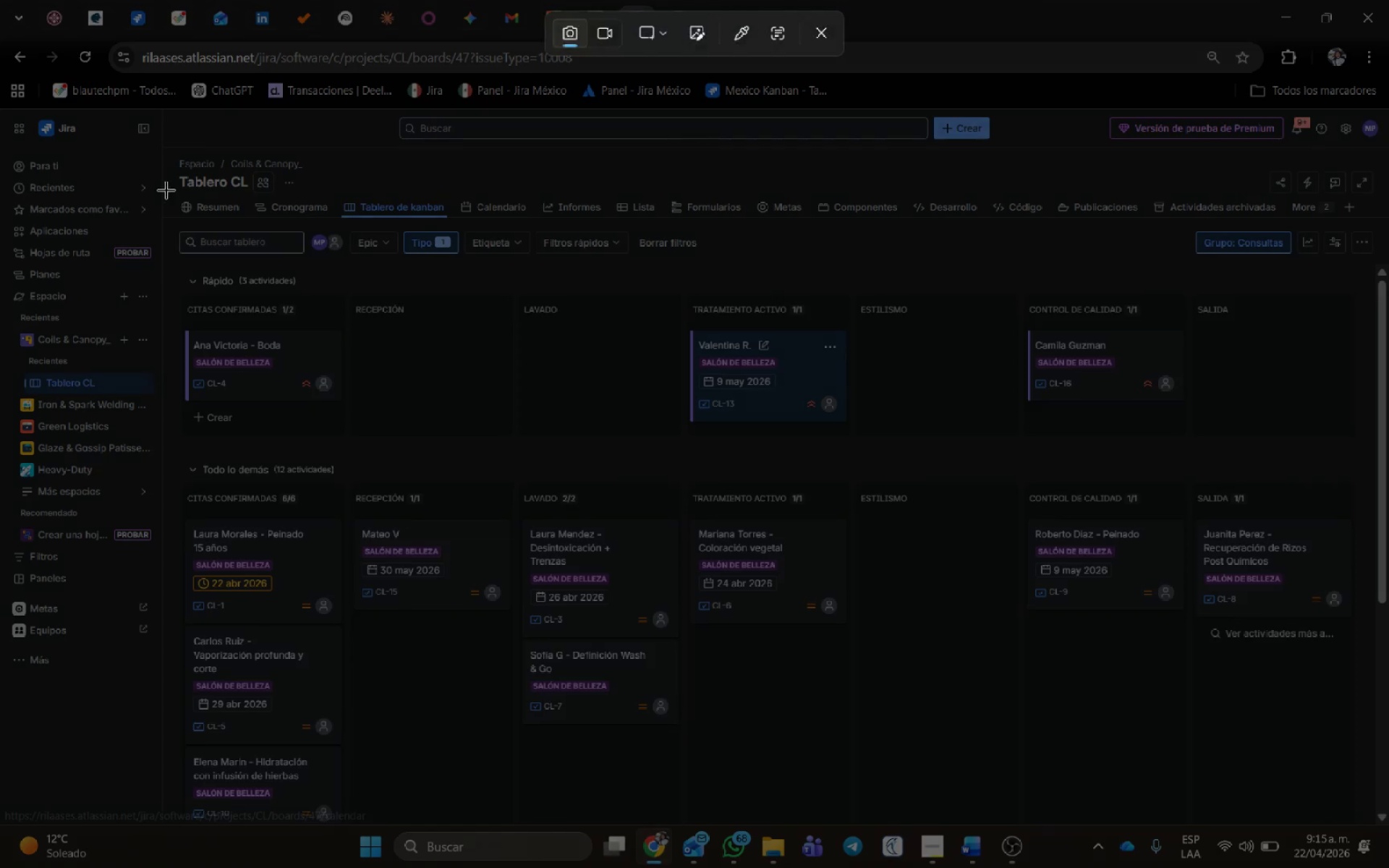 
left_click_drag(start_coordinate=[166, 138], to_coordinate=[1377, 446])
 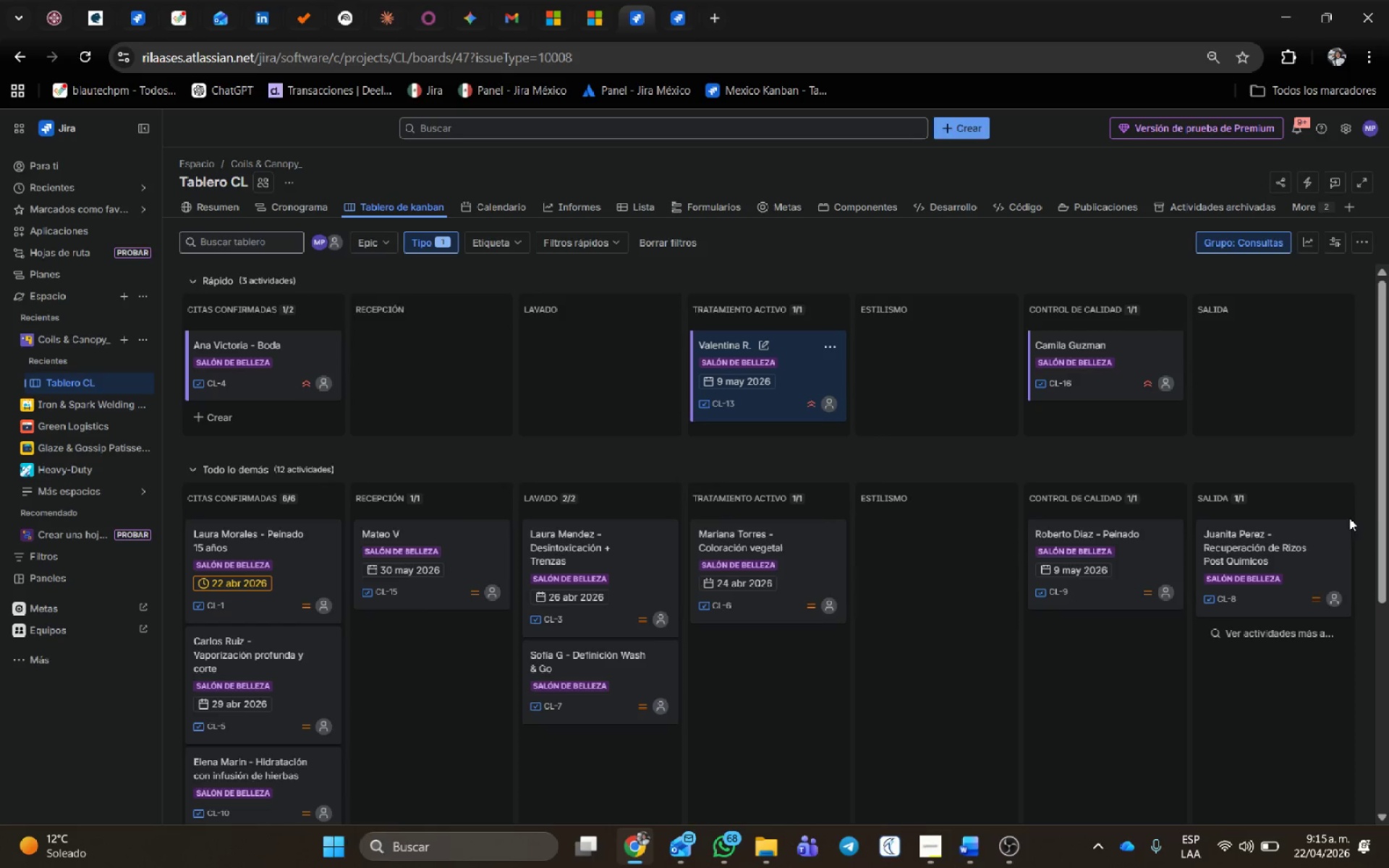 
key(Alt+AltLeft)
 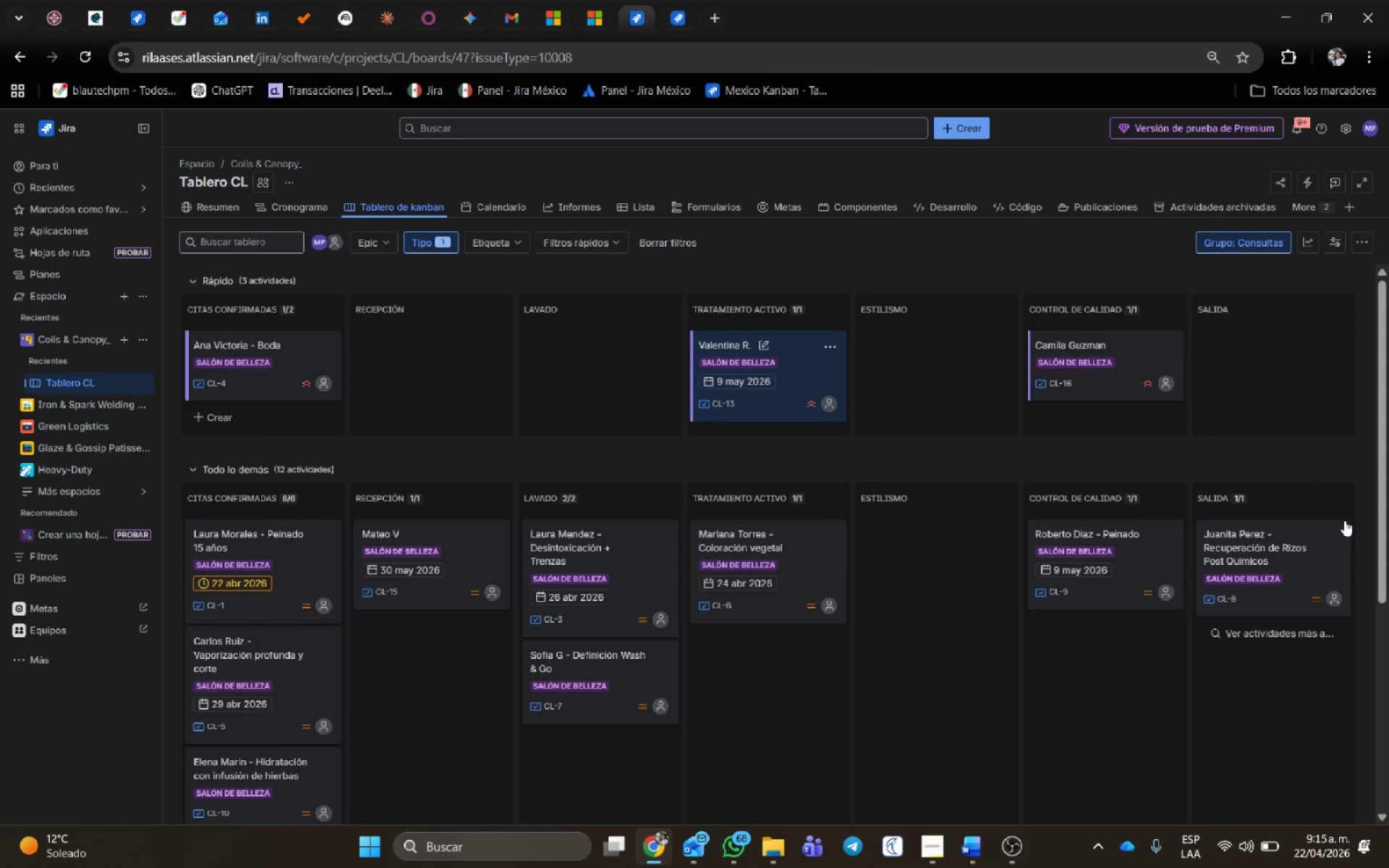 
key(Alt+Tab)
 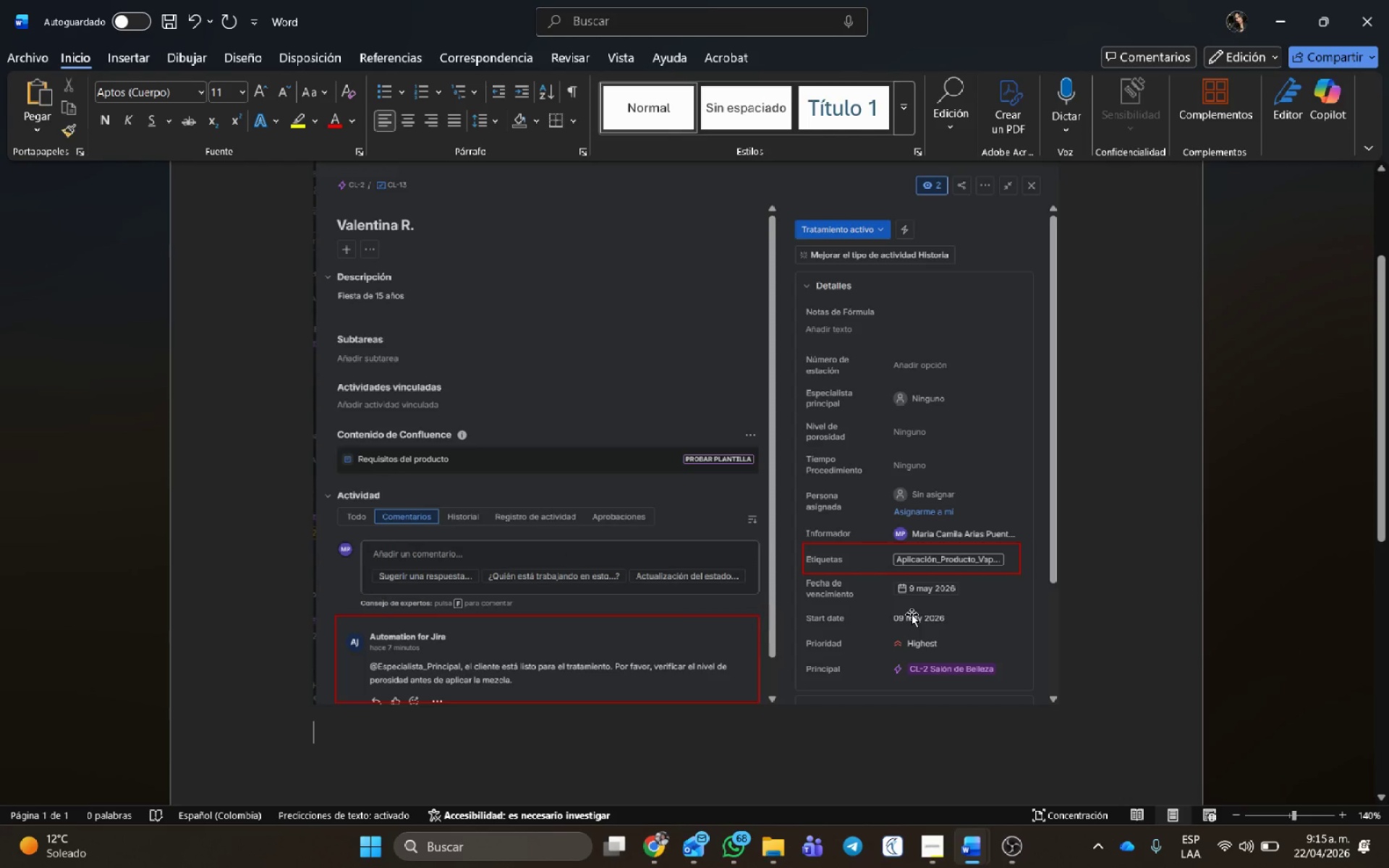 
key(Control+V)
 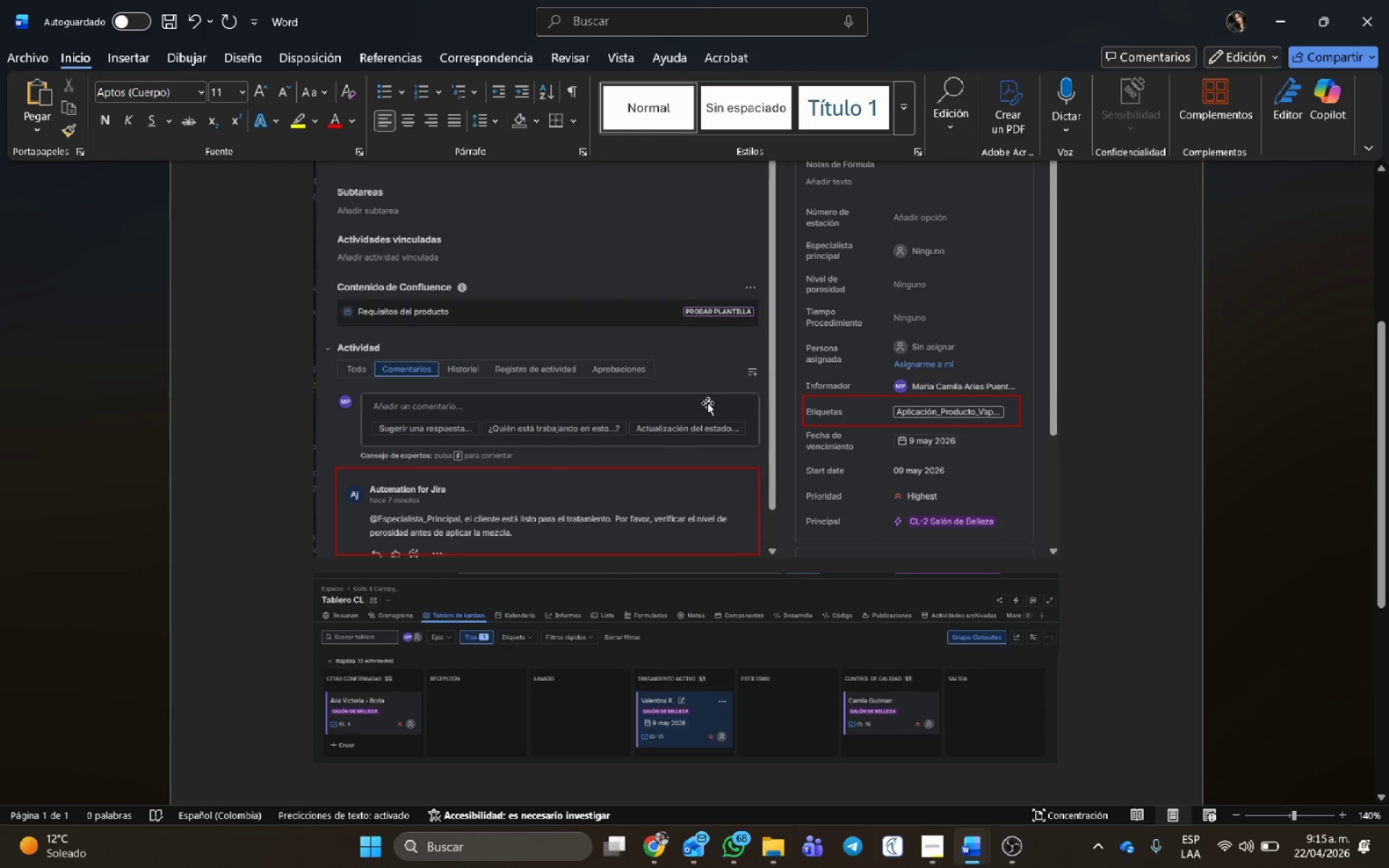 
key(Alt+AltLeft)
 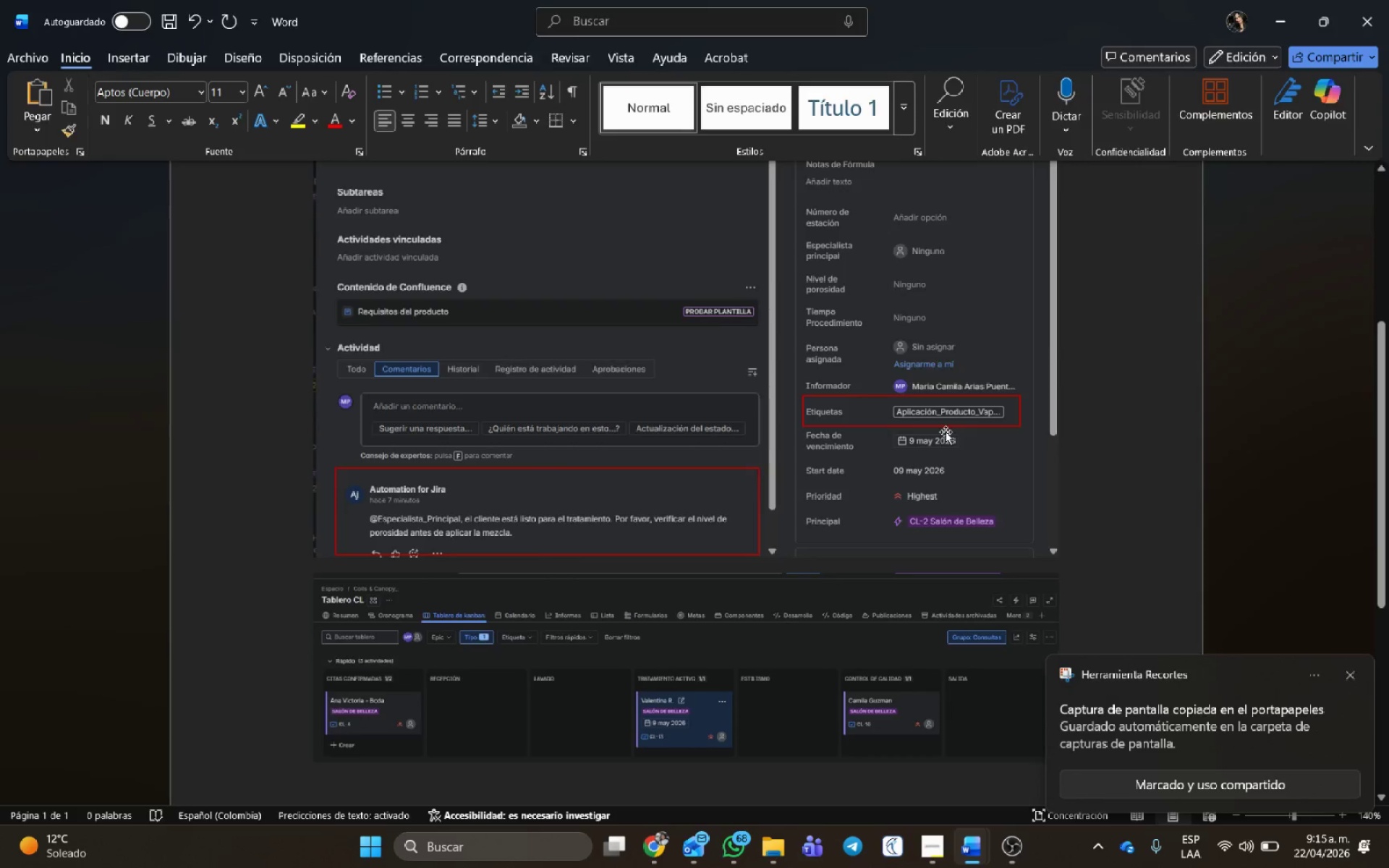 
key(Alt+Tab)
 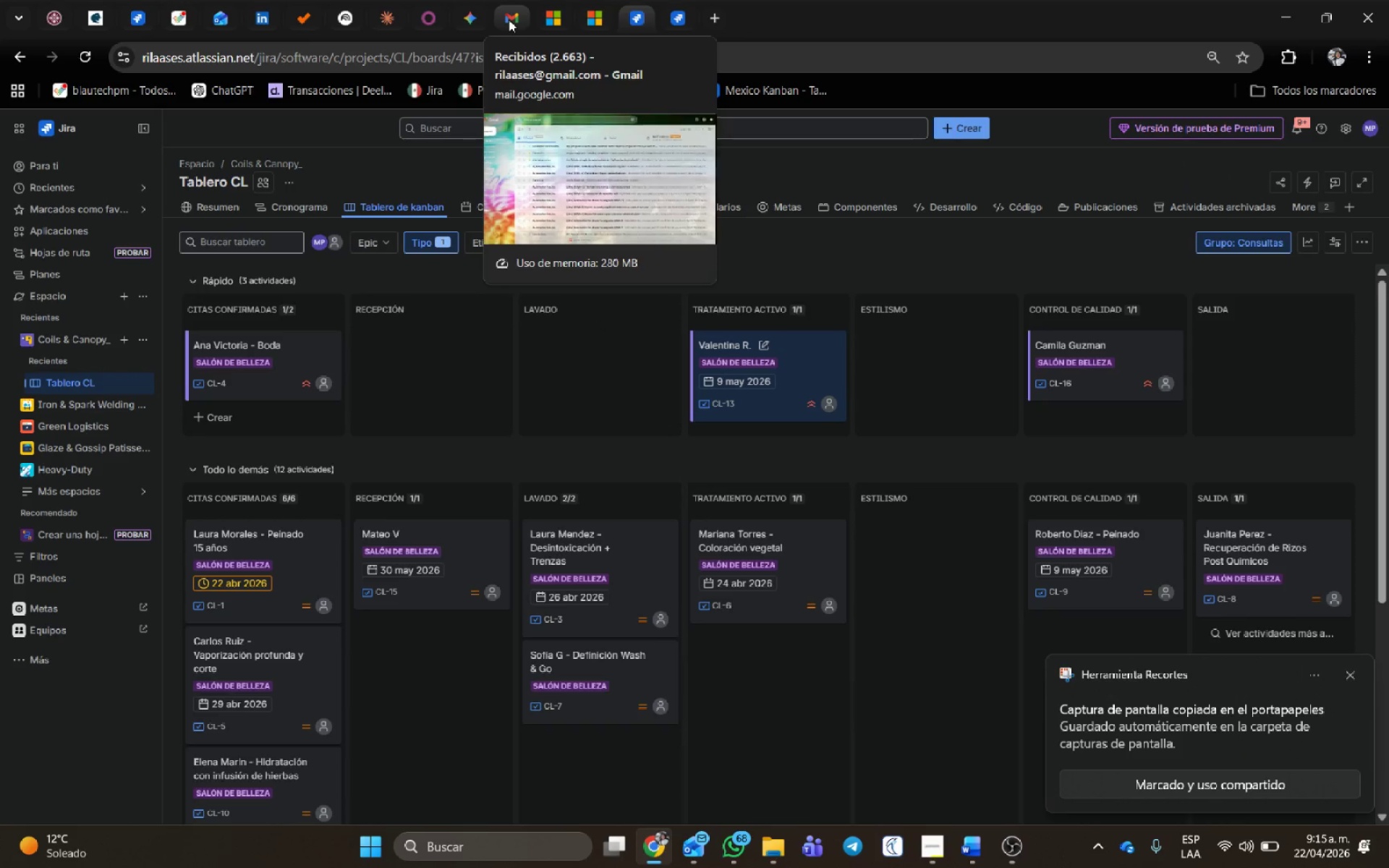 
scroll: coordinate [384, 357], scroll_direction: up, amount: 3.0
 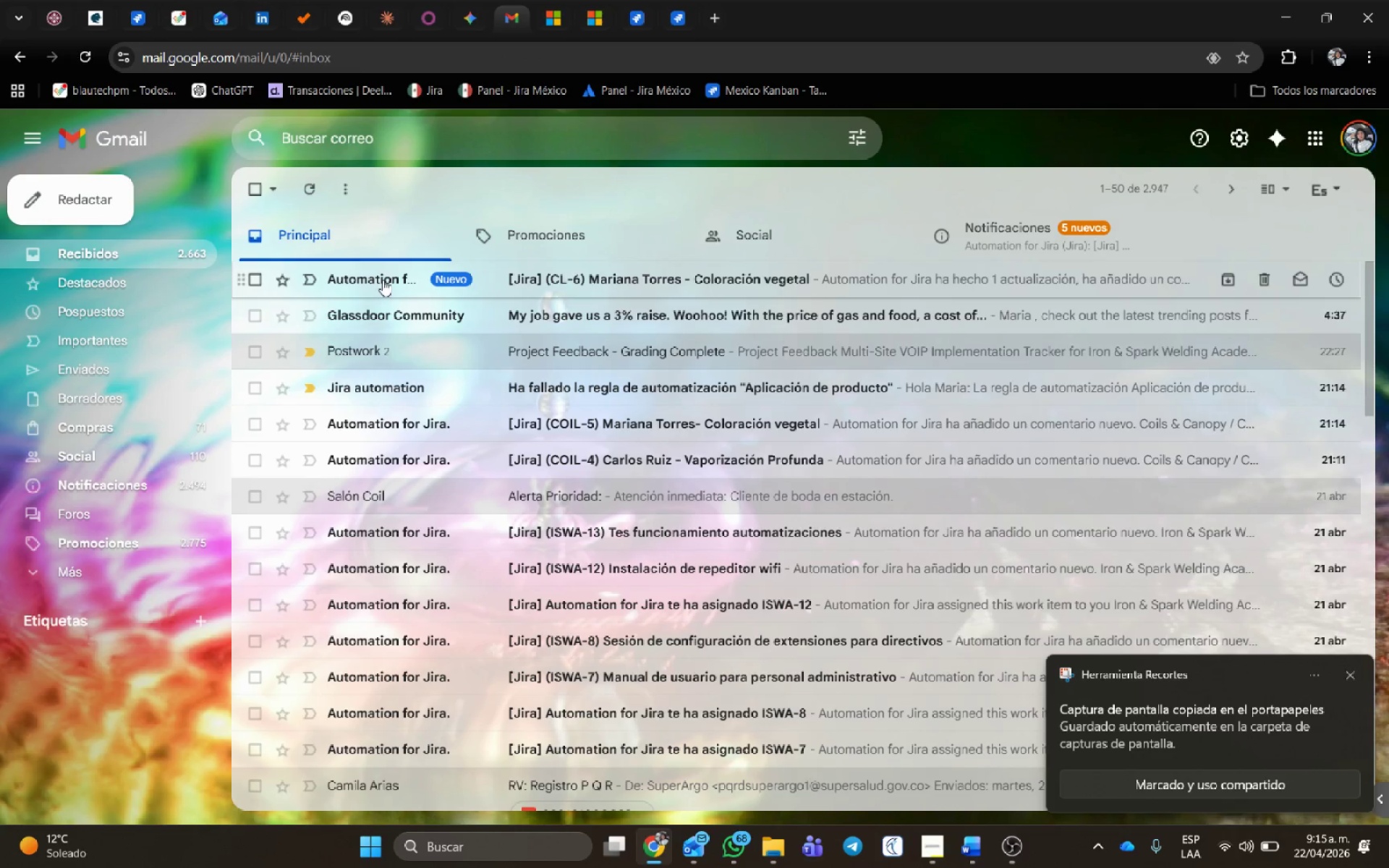 
left_click([383, 280])
 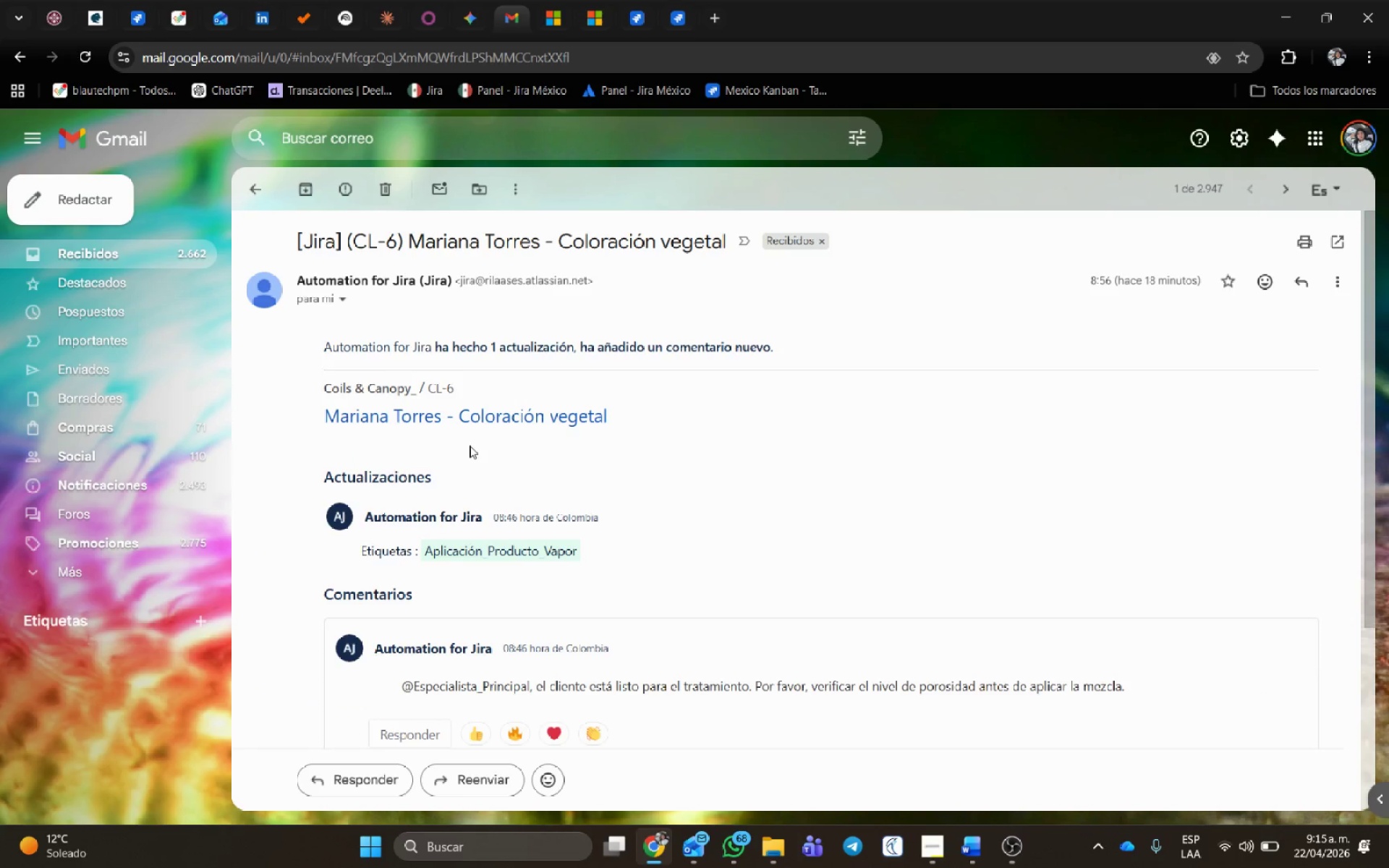 
scroll: coordinate [590, 498], scroll_direction: none, amount: 0.0
 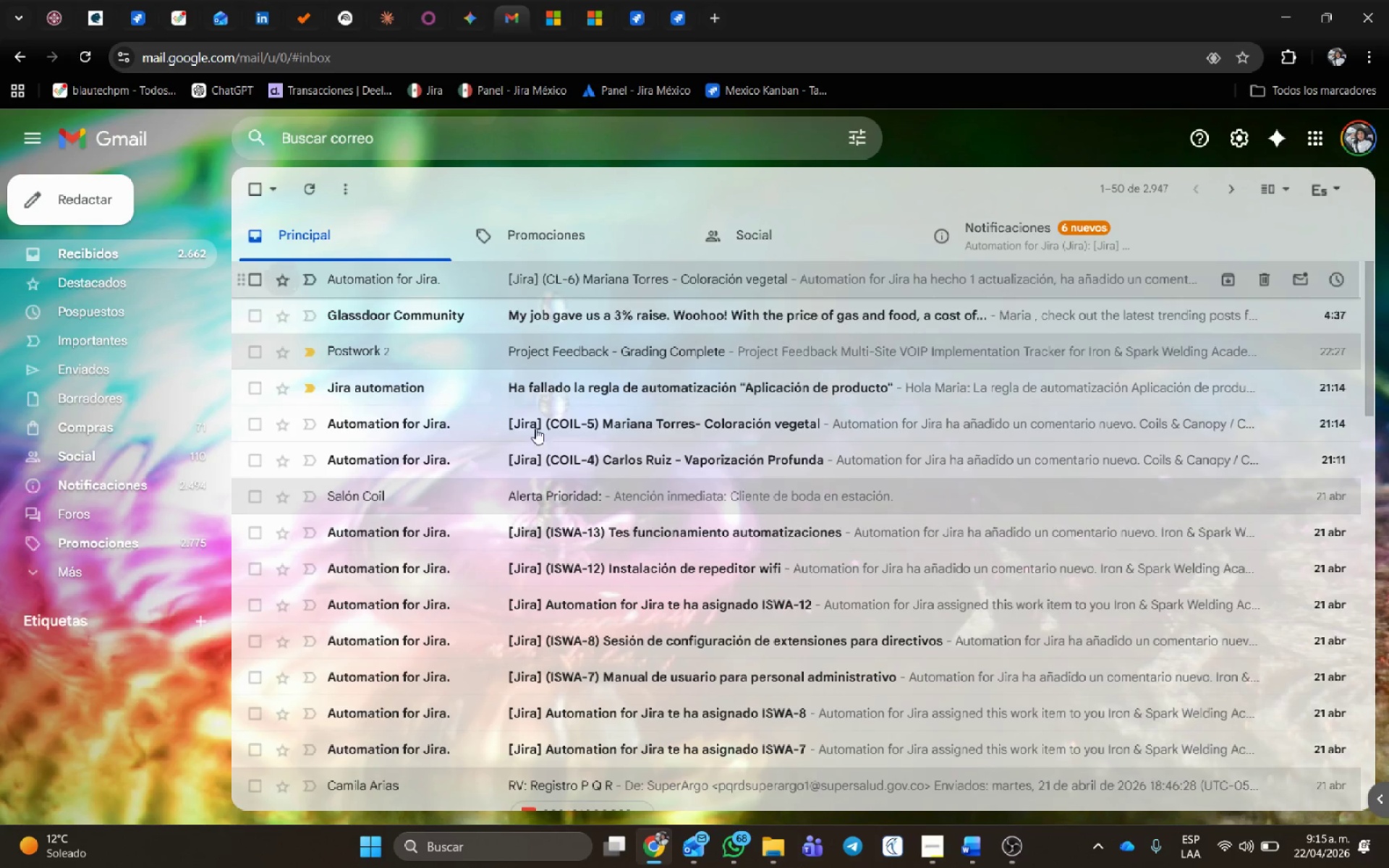 
scroll: coordinate [459, 494], scroll_direction: up, amount: 2.0
 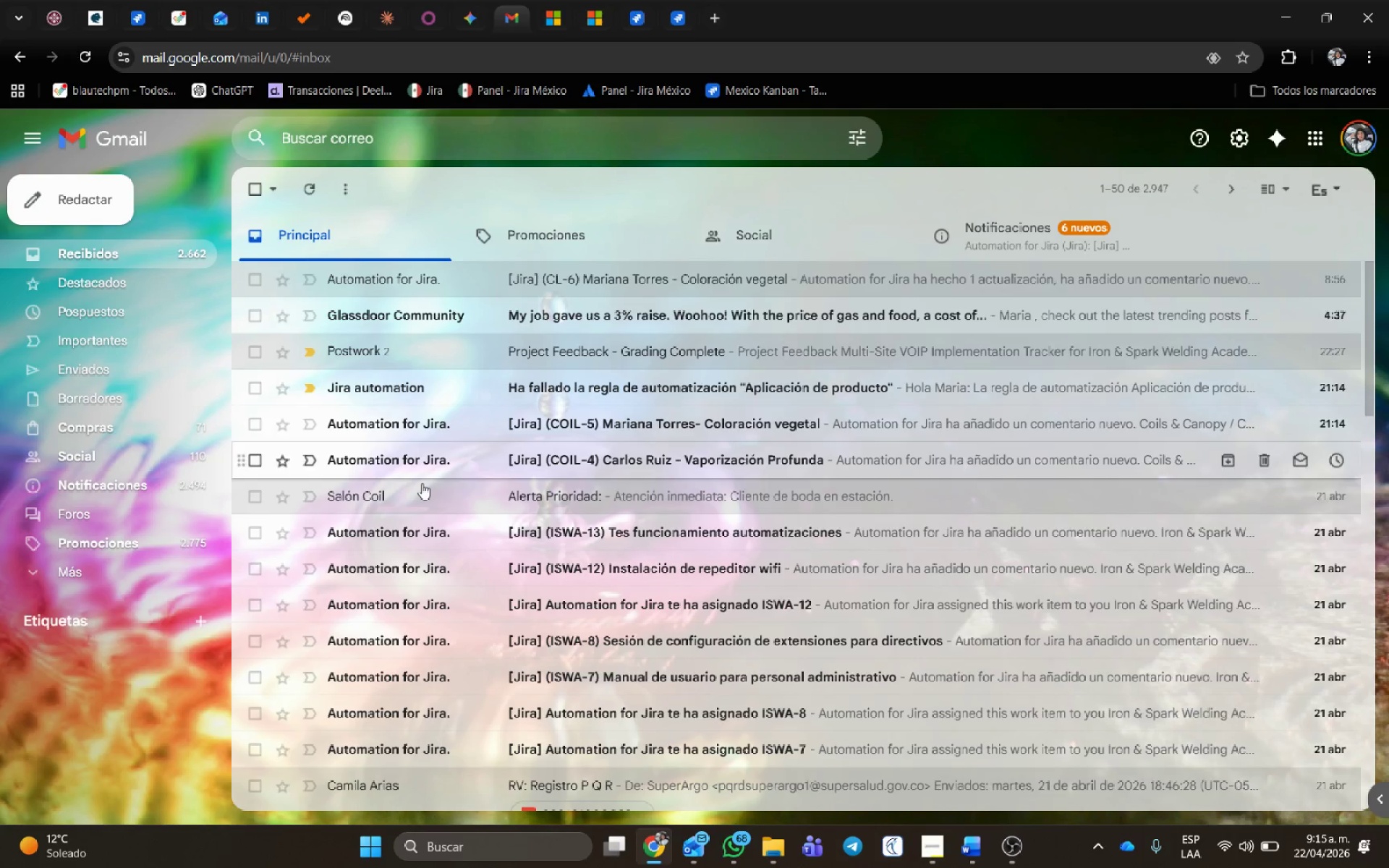 
left_click([422, 494])
 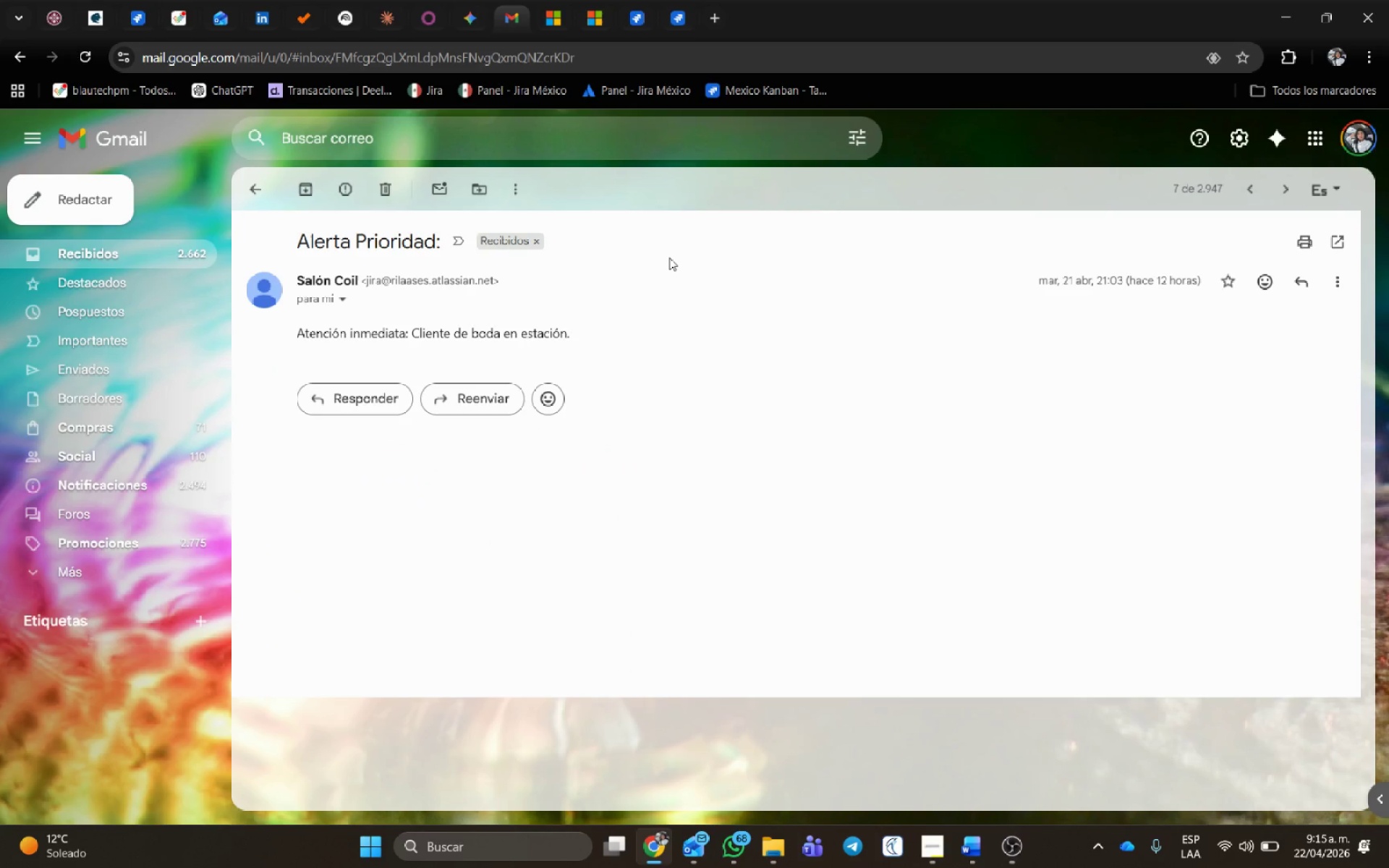 
key(Meta+Shift+S)
 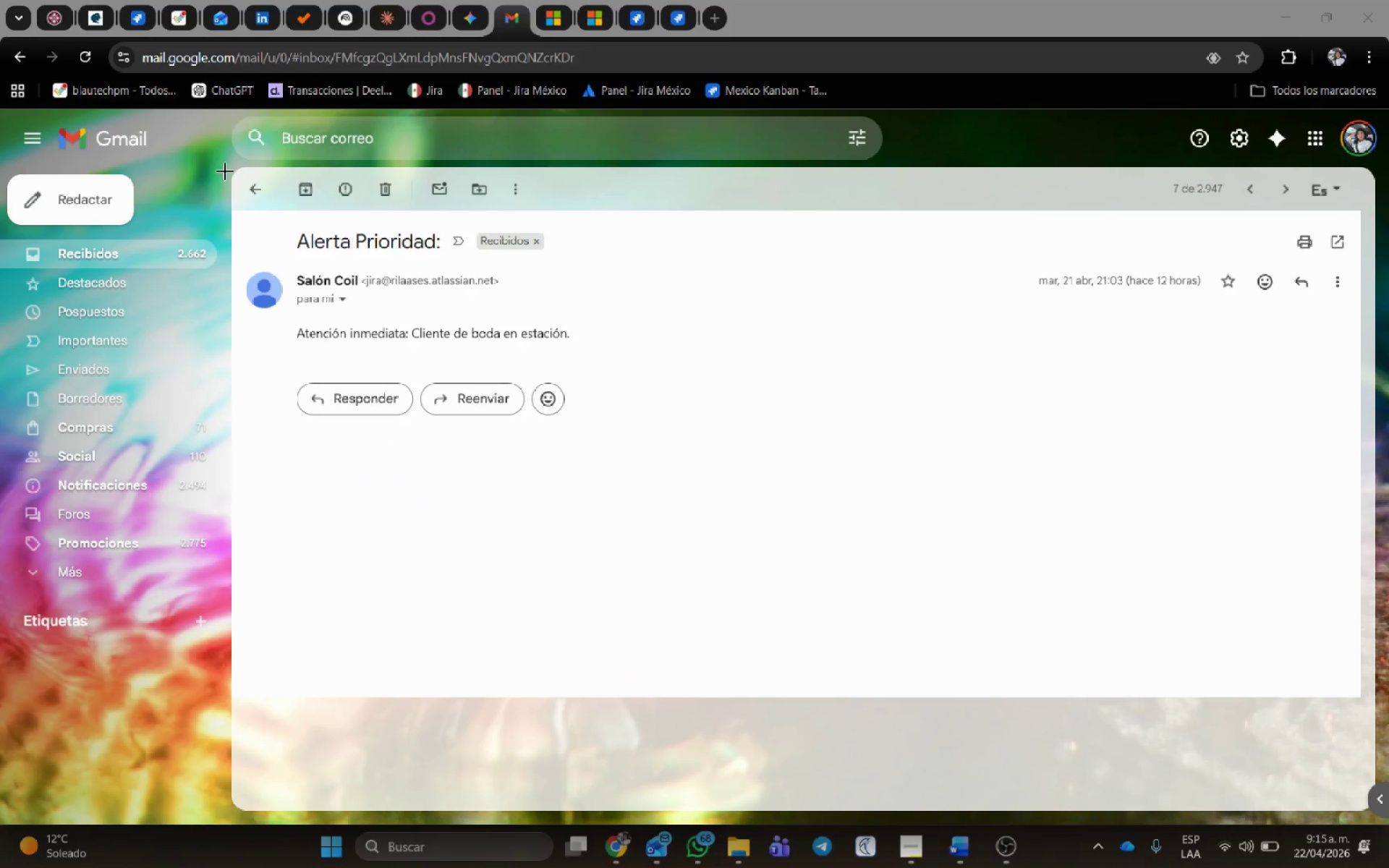 
left_click_drag(start_coordinate=[94, 160], to_coordinate=[1079, 503])
 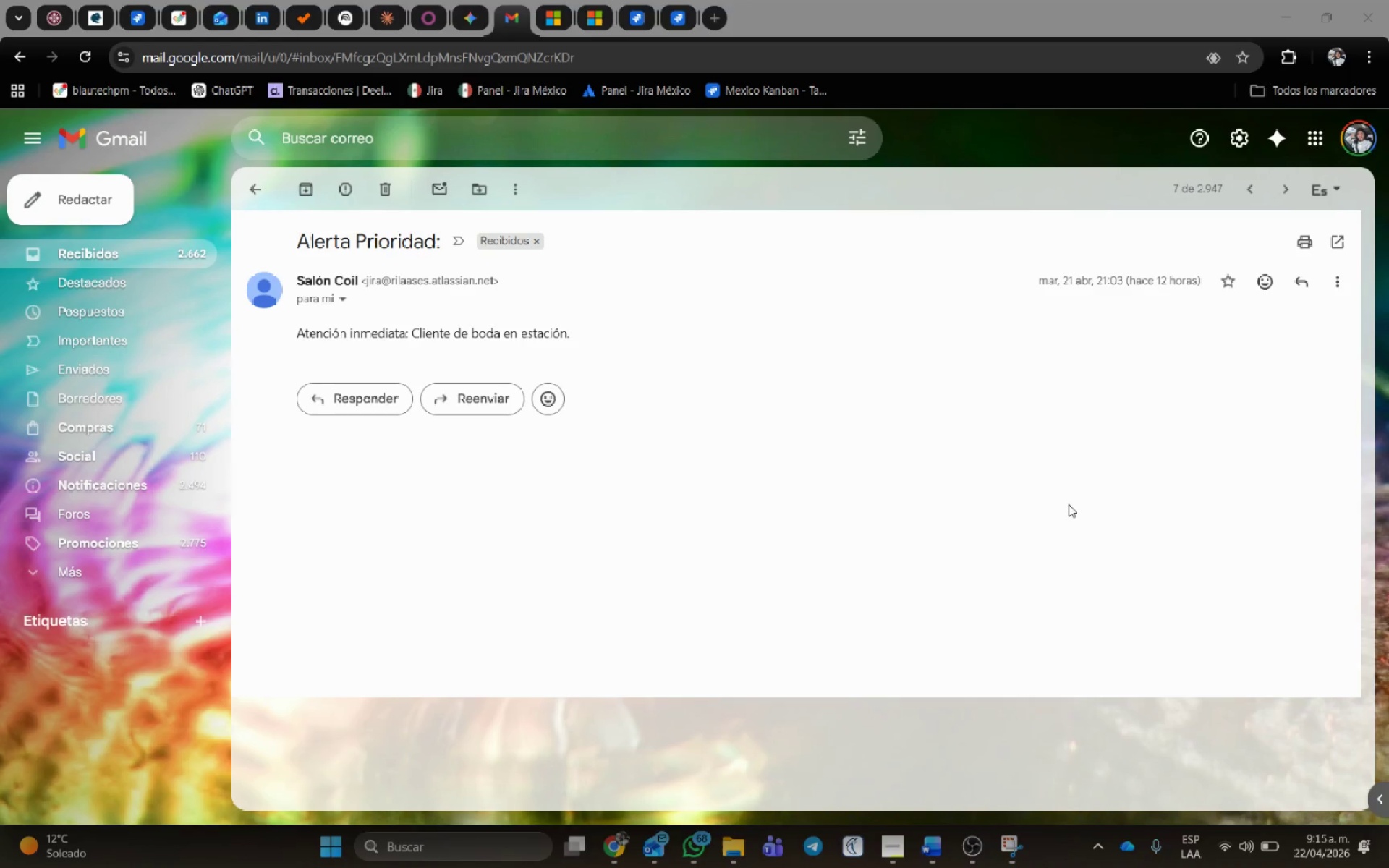 
key(Alt+AltLeft)
 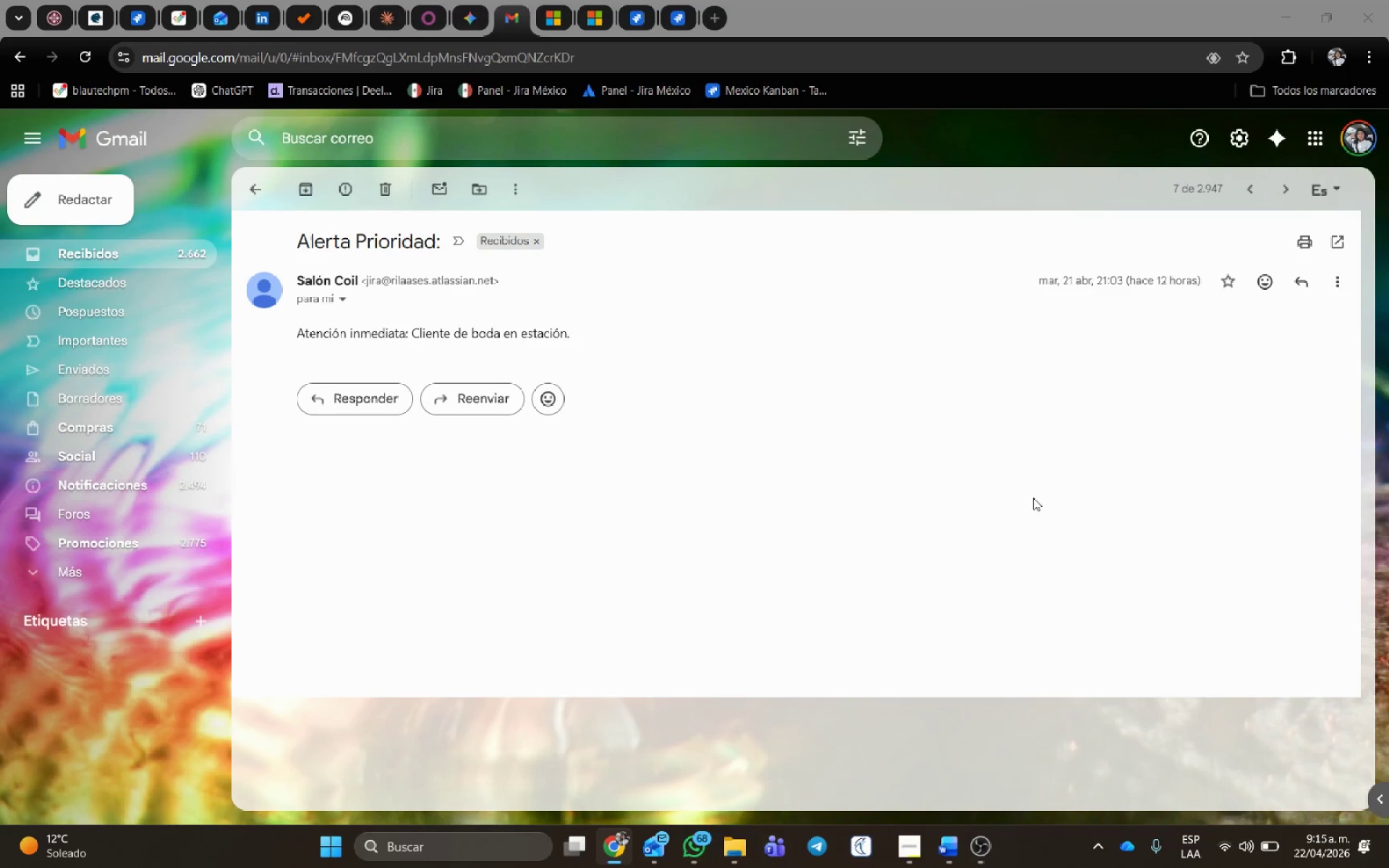 
key(Alt+Tab)
 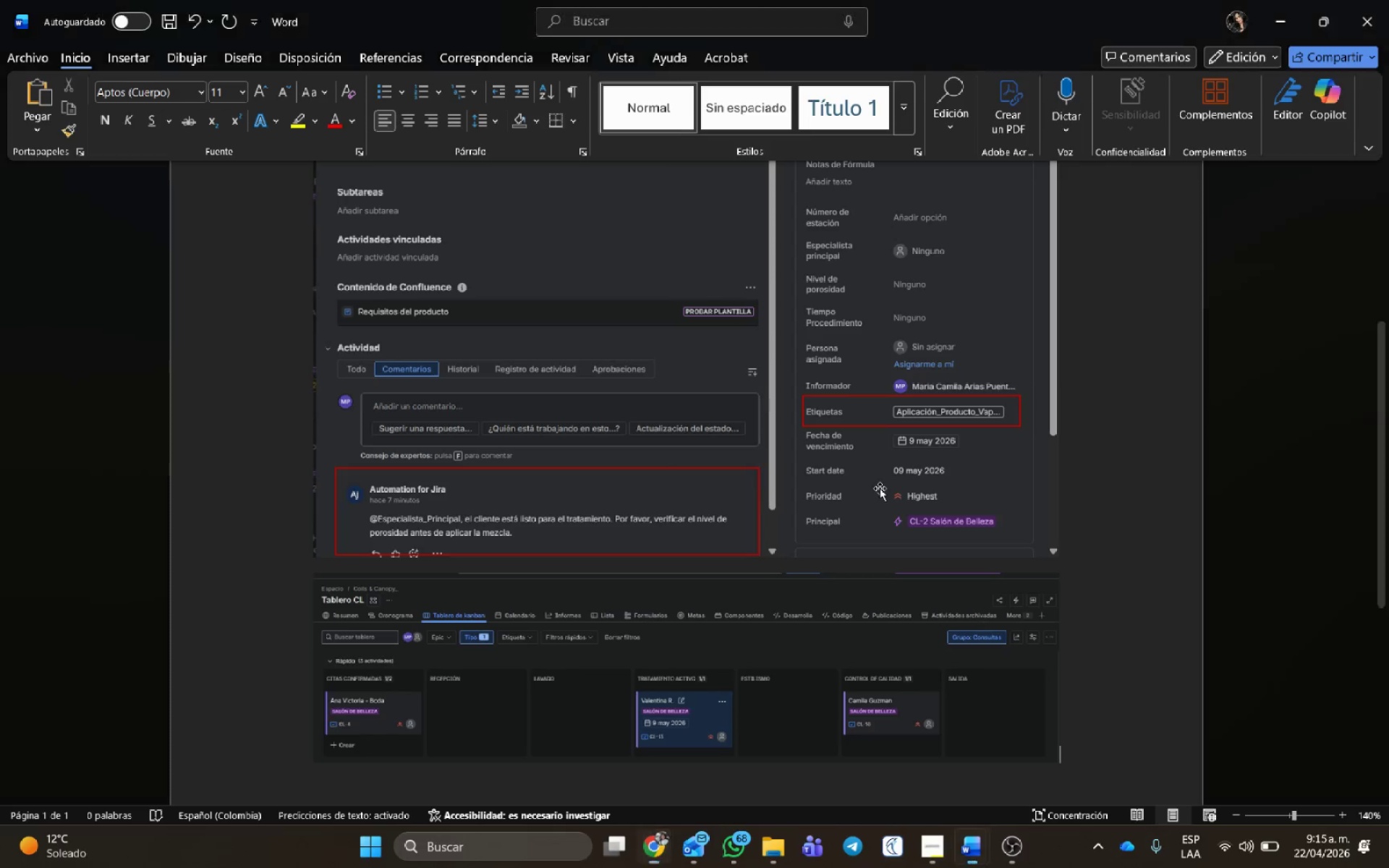 
hold_key(key=AltLeft, duration=0.31)
 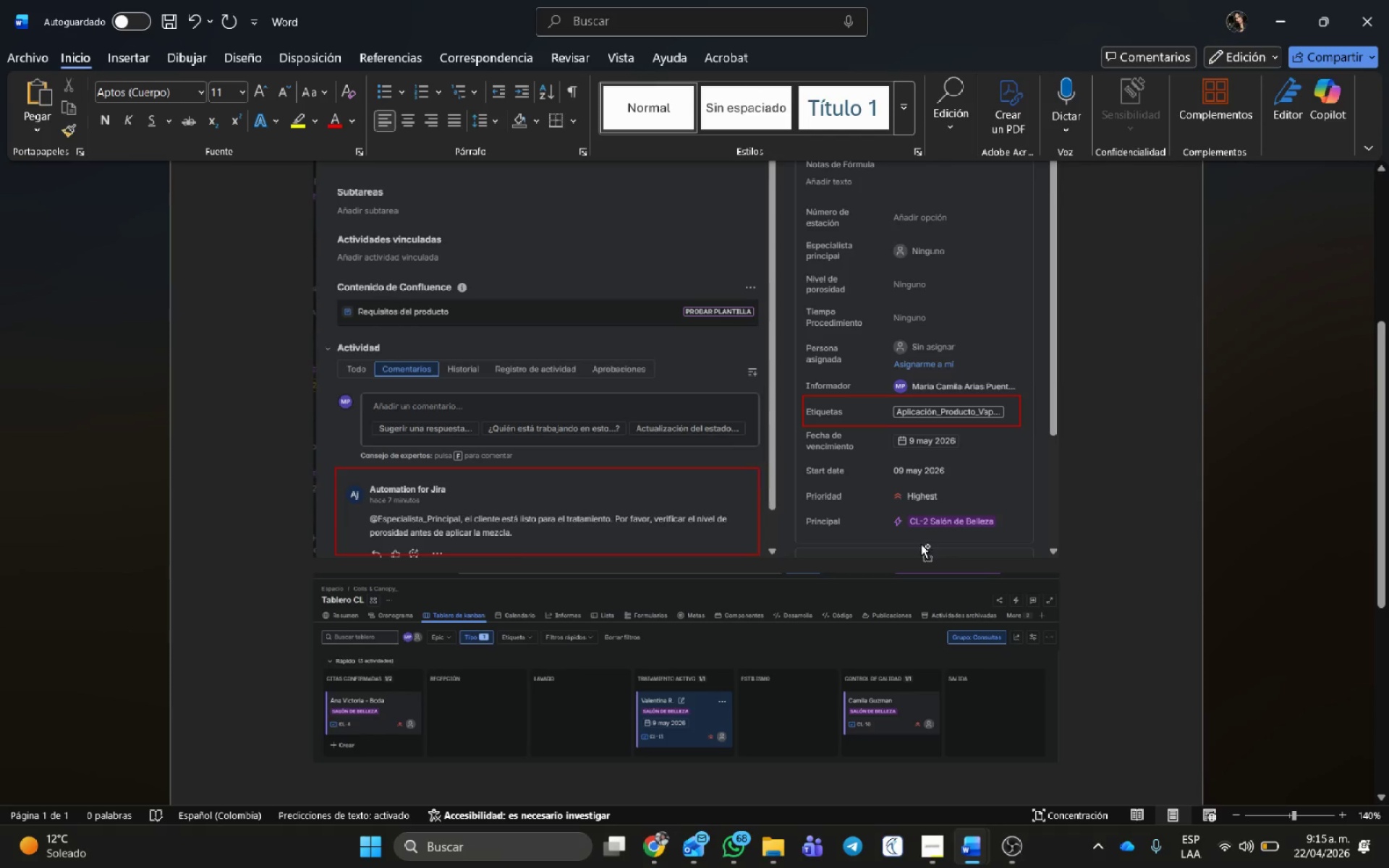 
key(Control+V)
 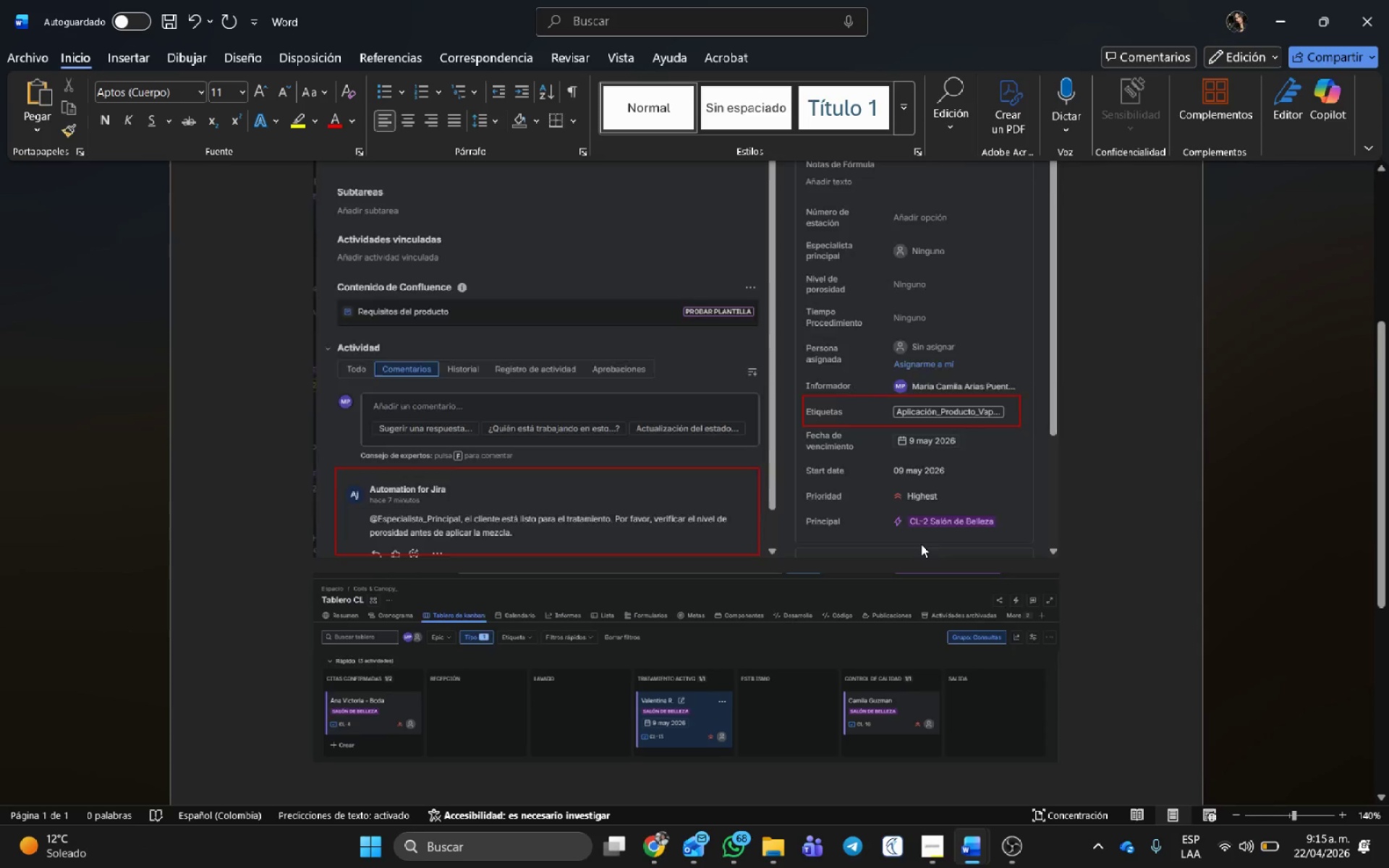 
key(Control+F)
 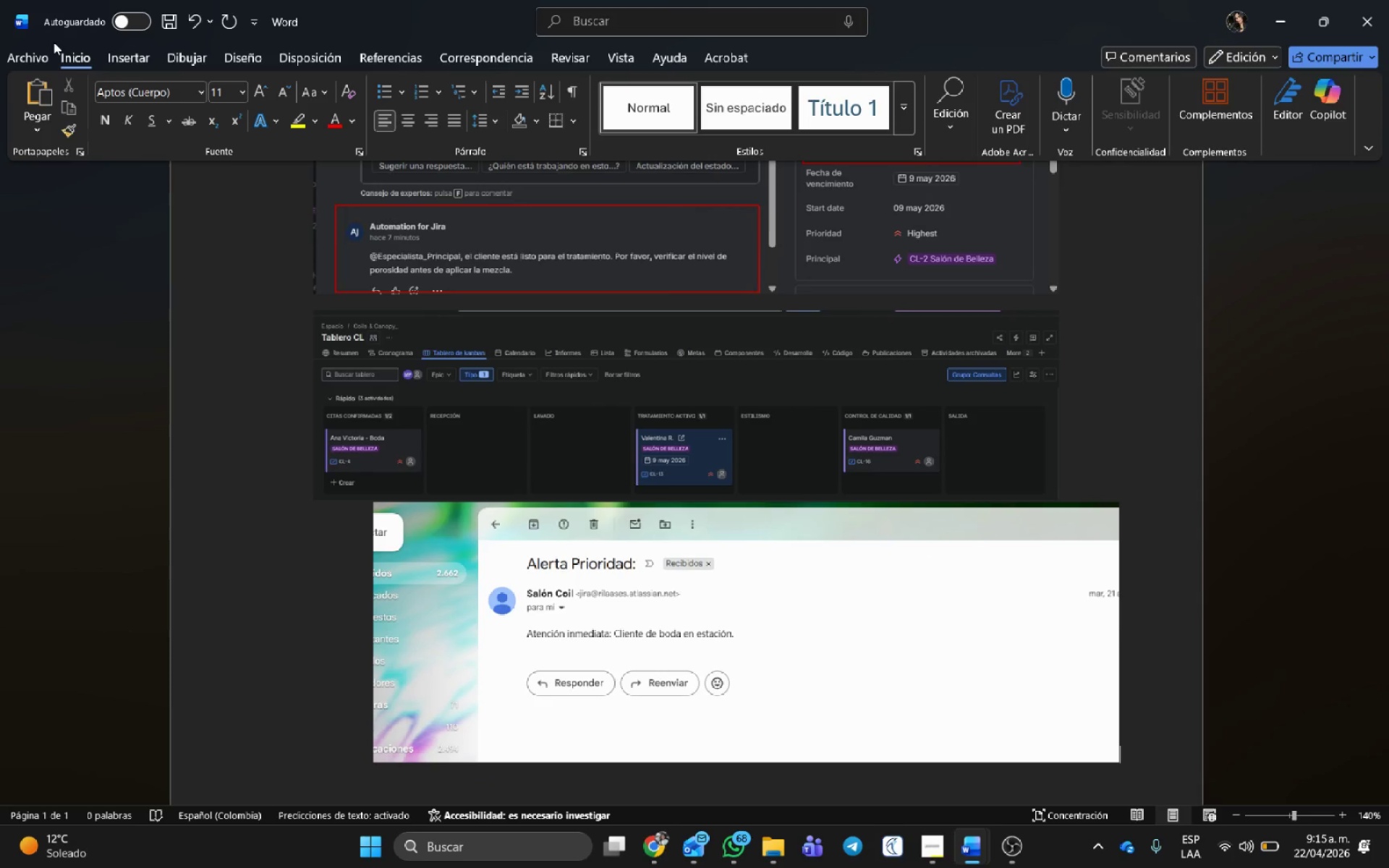 
left_click([26, 60])
 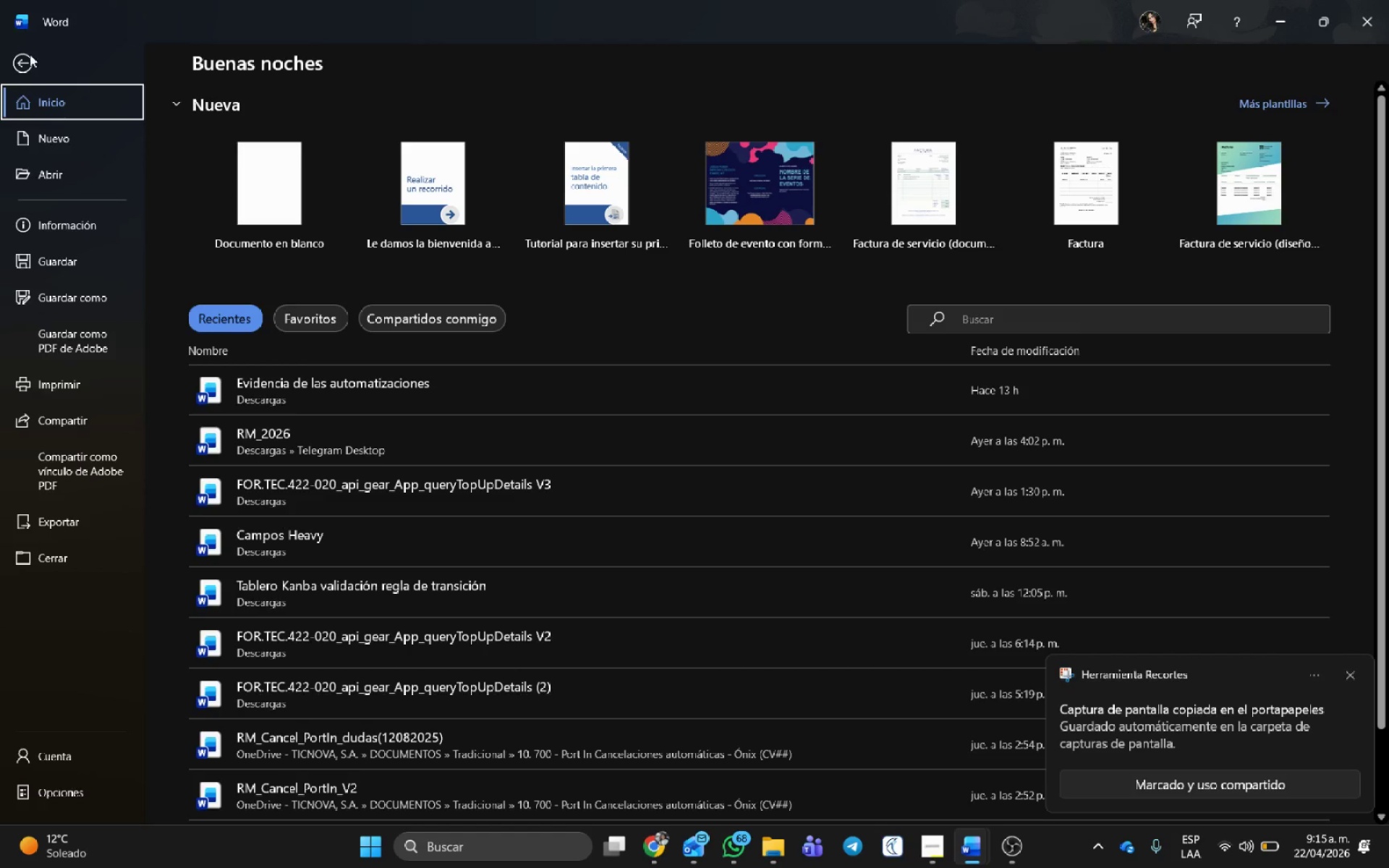 
left_click([26, 59])
 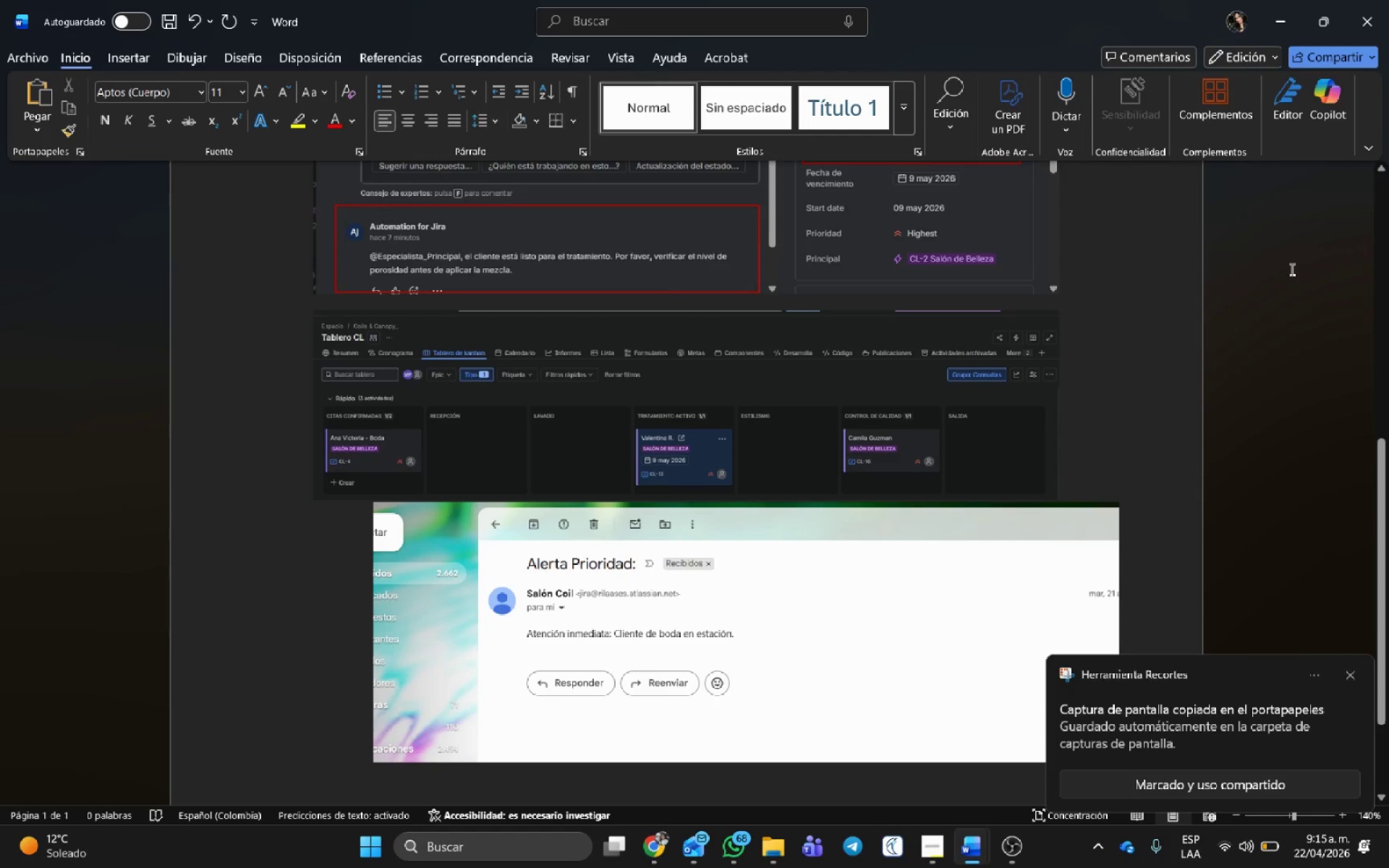 
key(Control+G)
 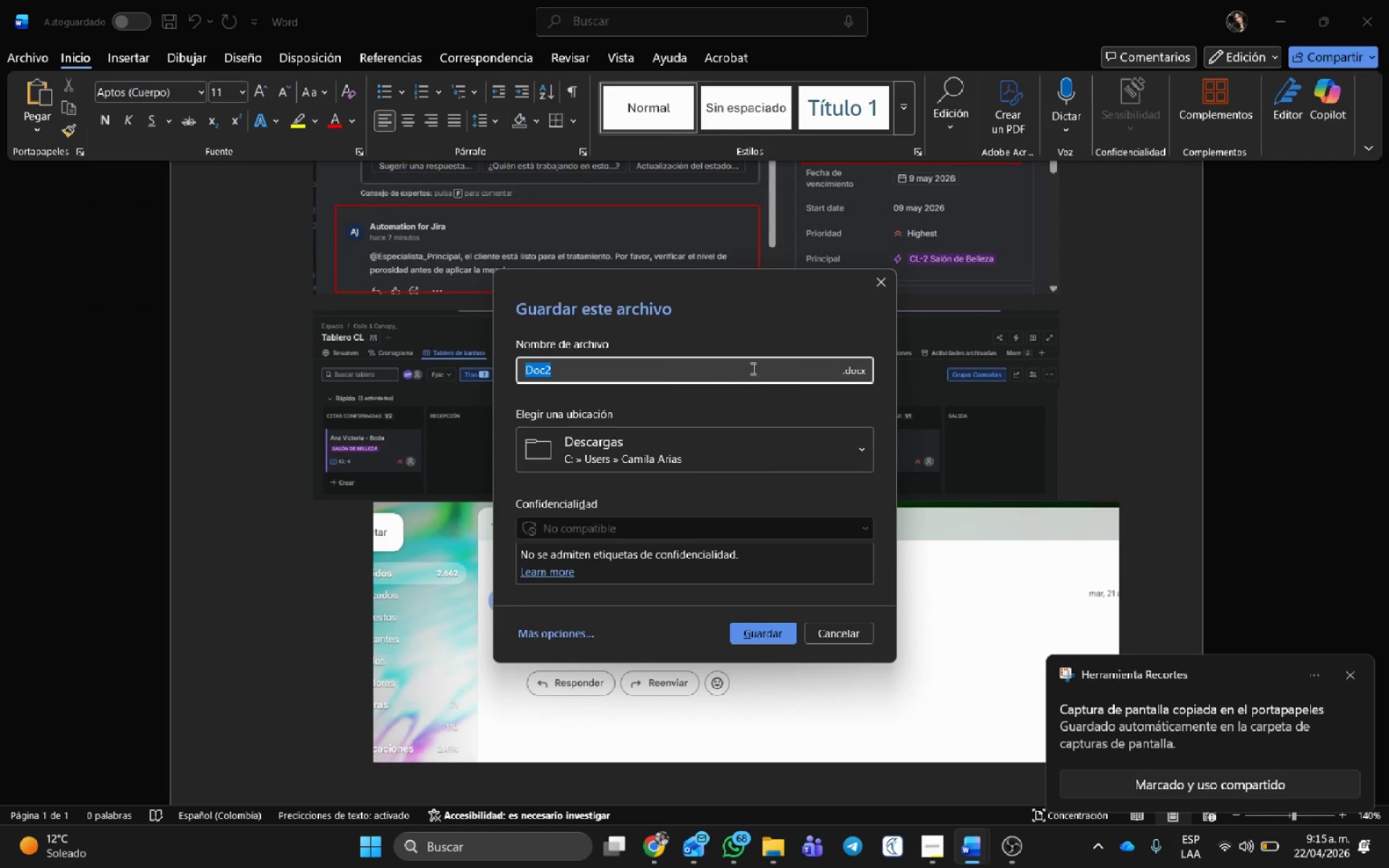 
key(Backspace)
type(Evidencias Automatizaciones)
 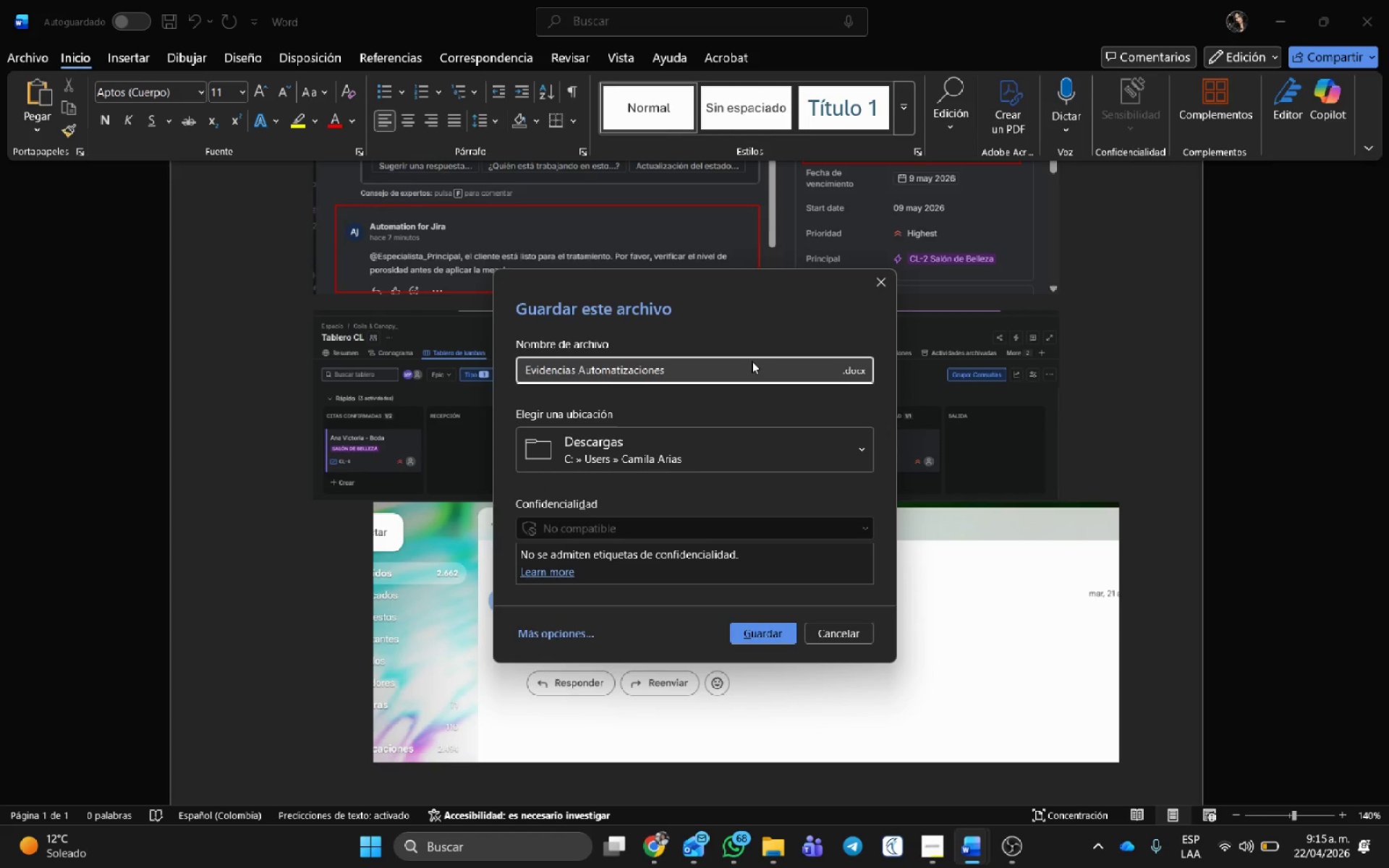 
wait(16.61)
 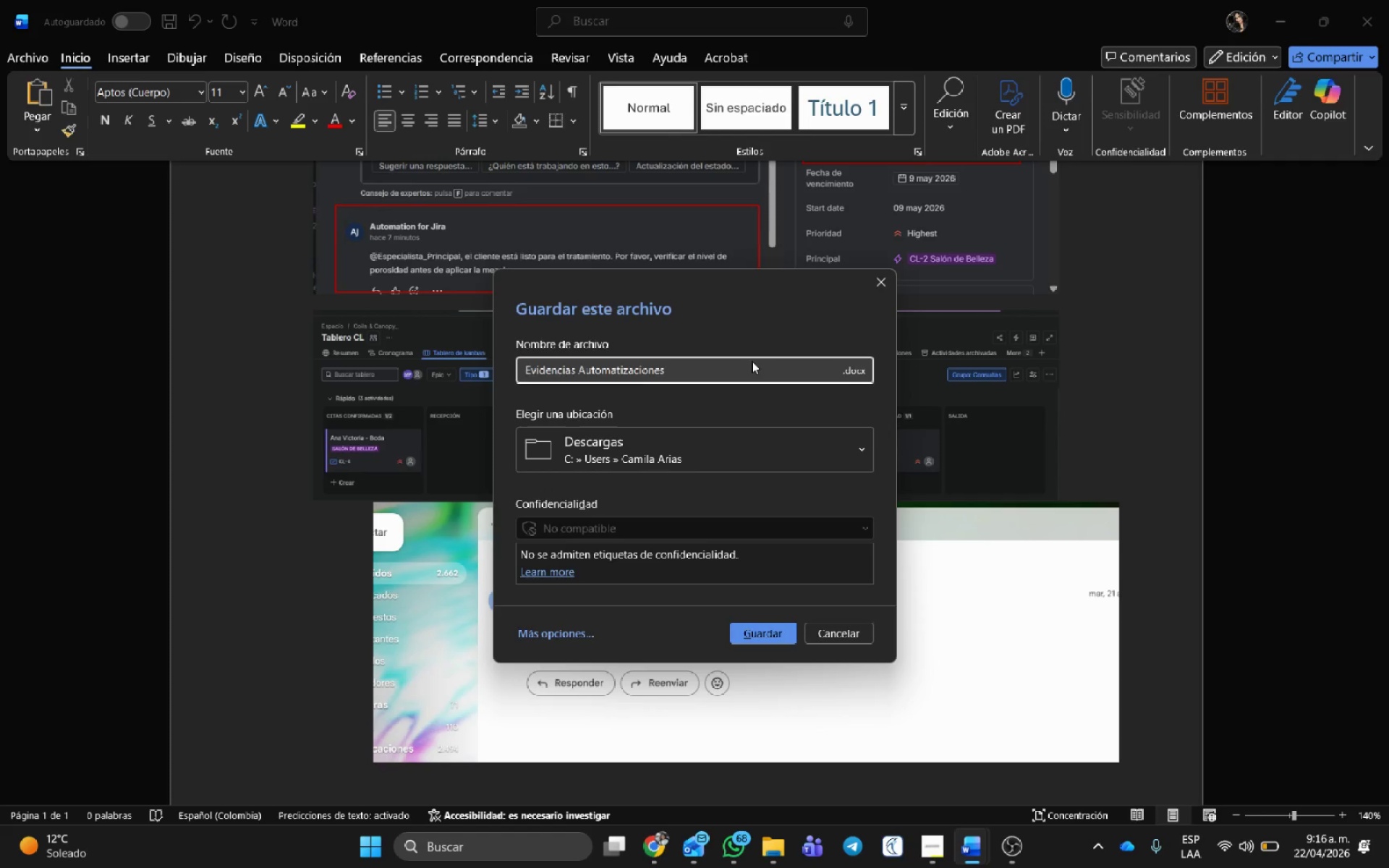 
left_click([718, 370])
 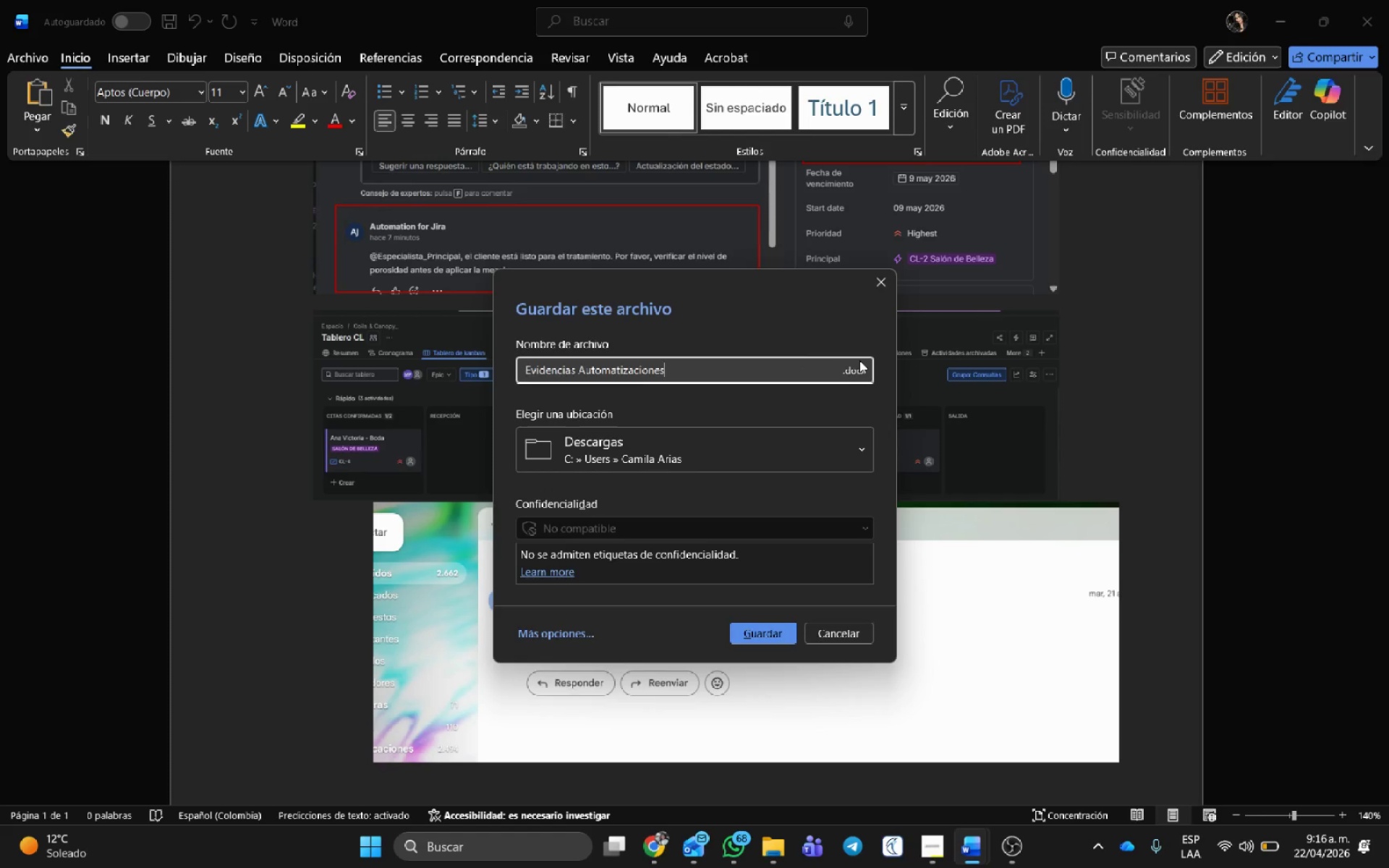 
type( Salon)
 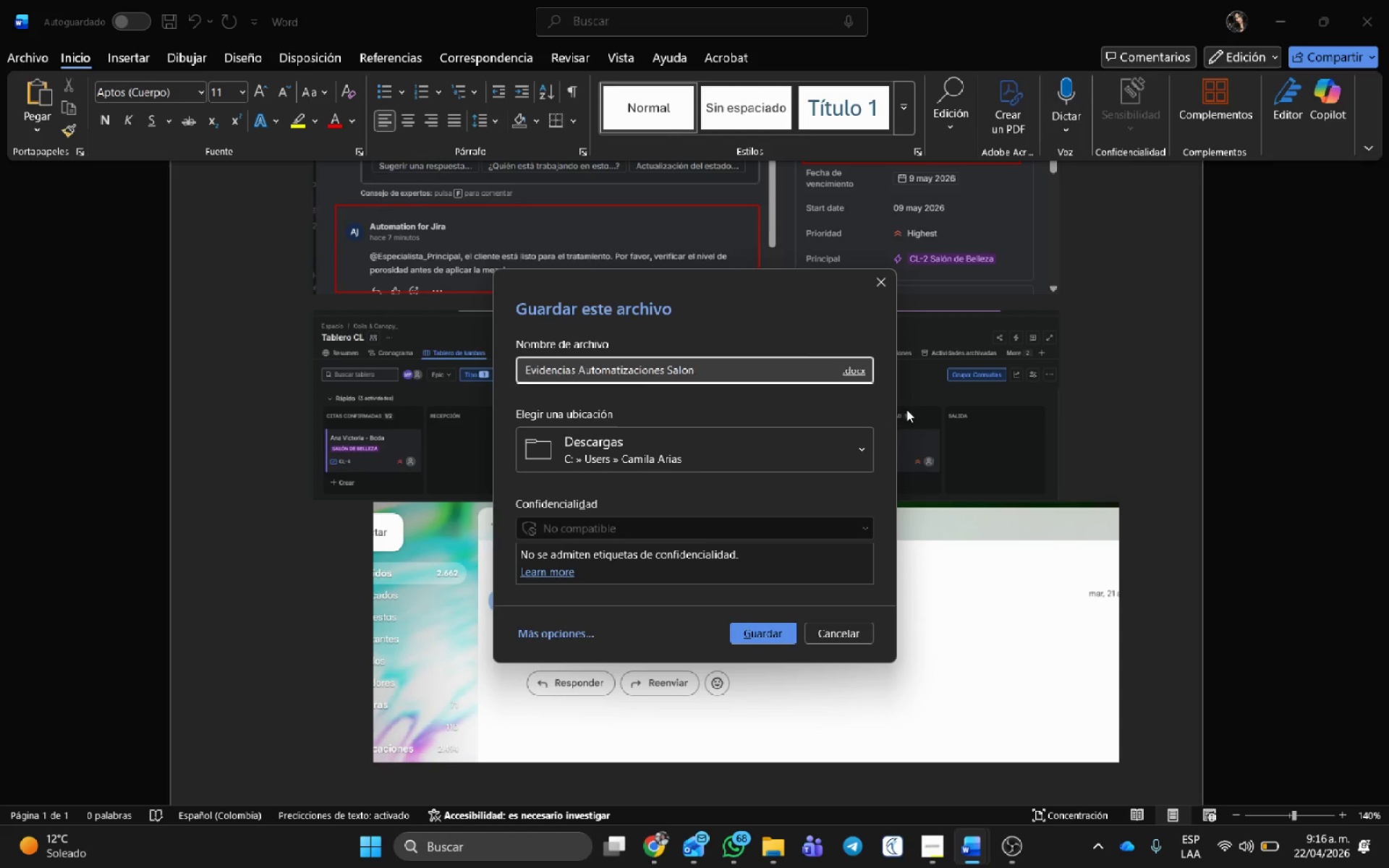 
left_click([851, 370])
 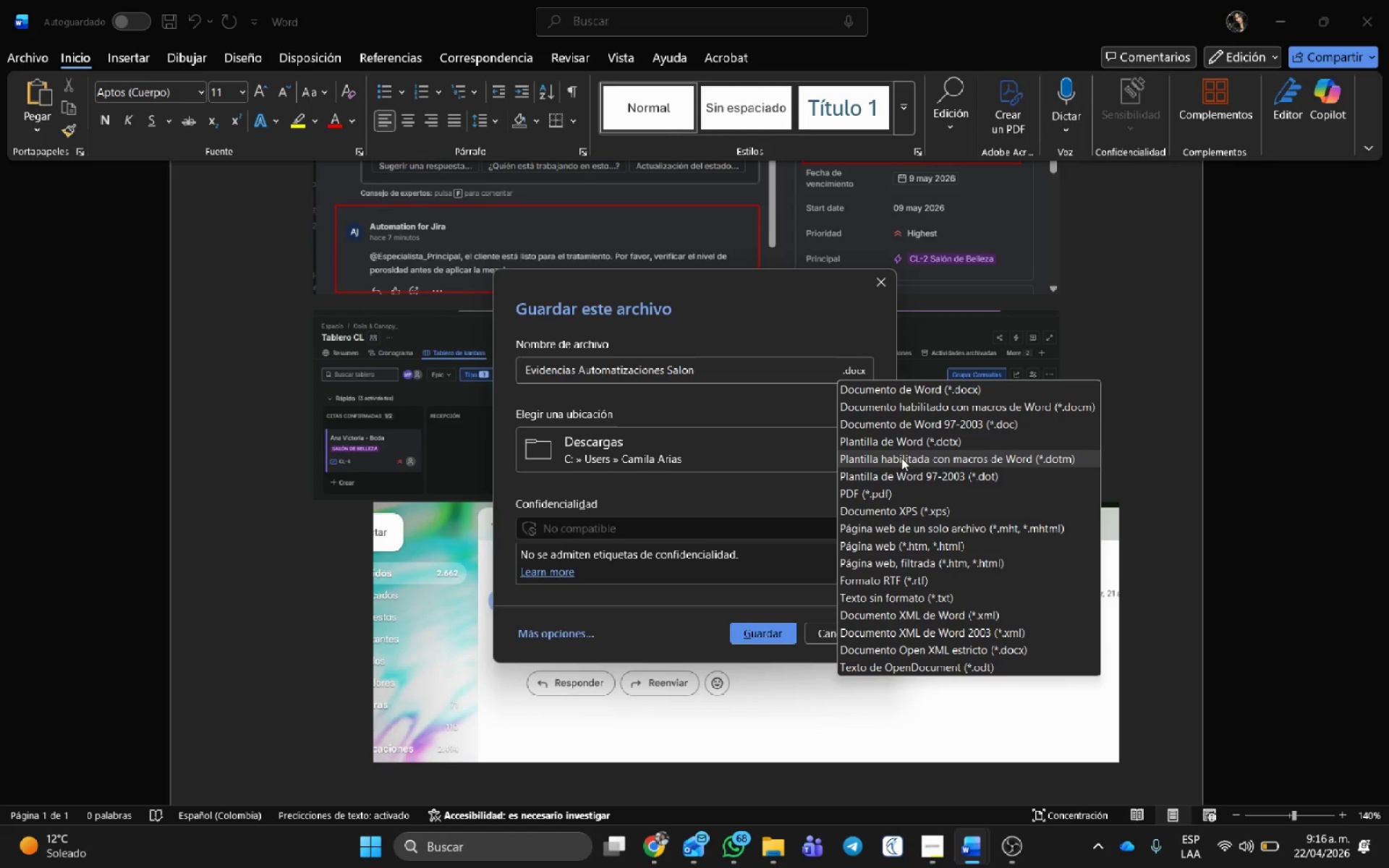 
left_click([872, 490])
 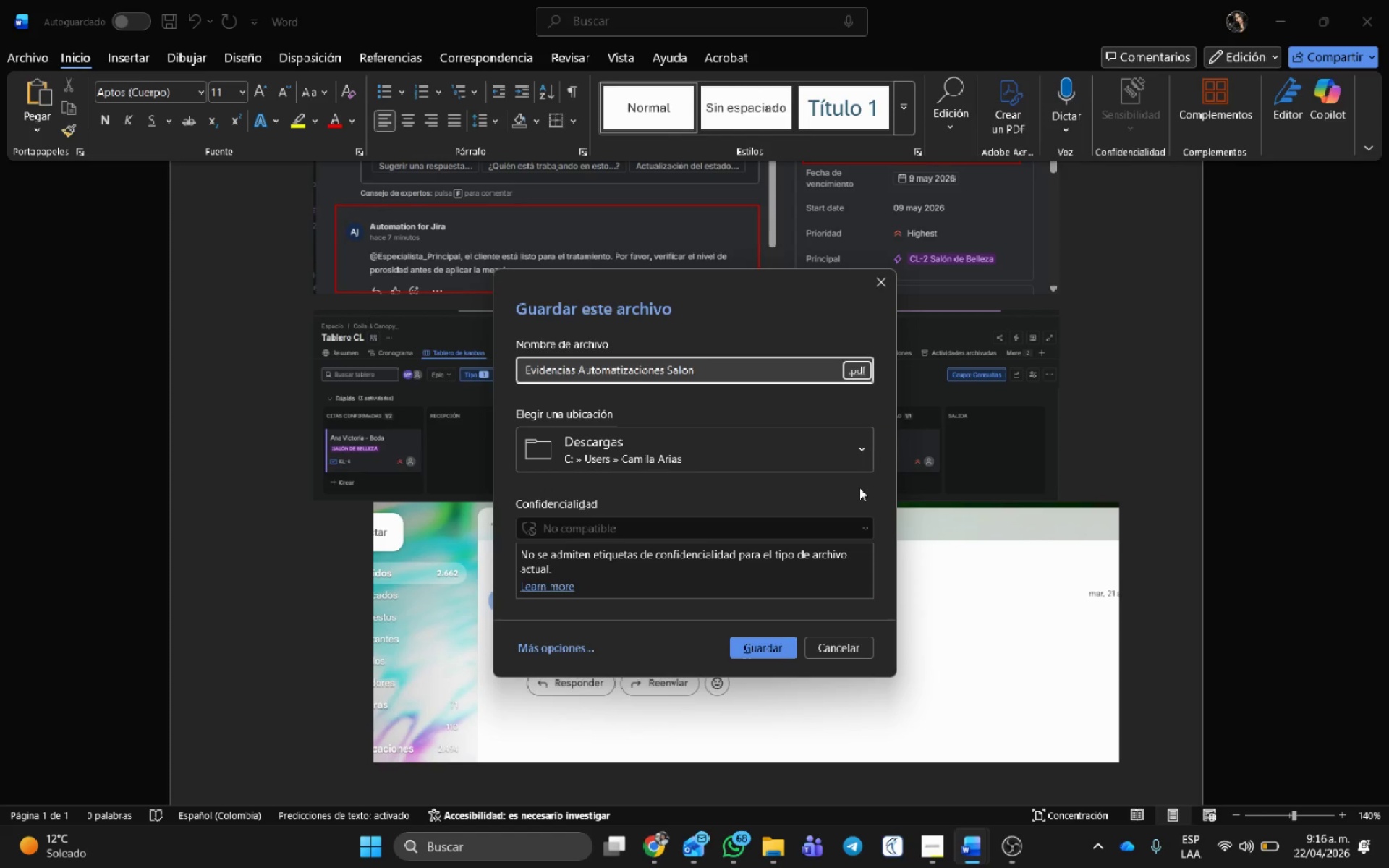 
wait(38.8)
 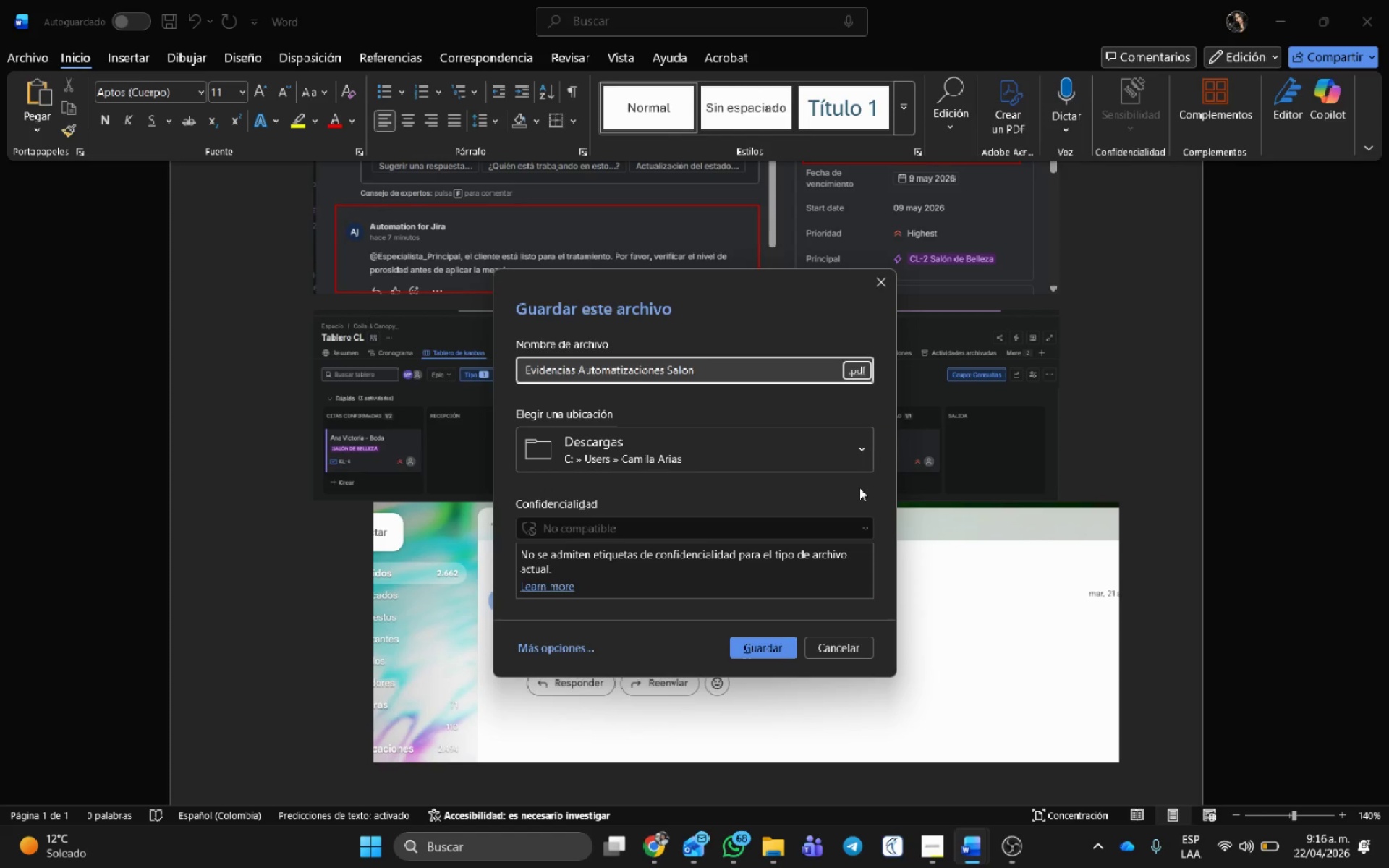 
left_click([771, 655])
 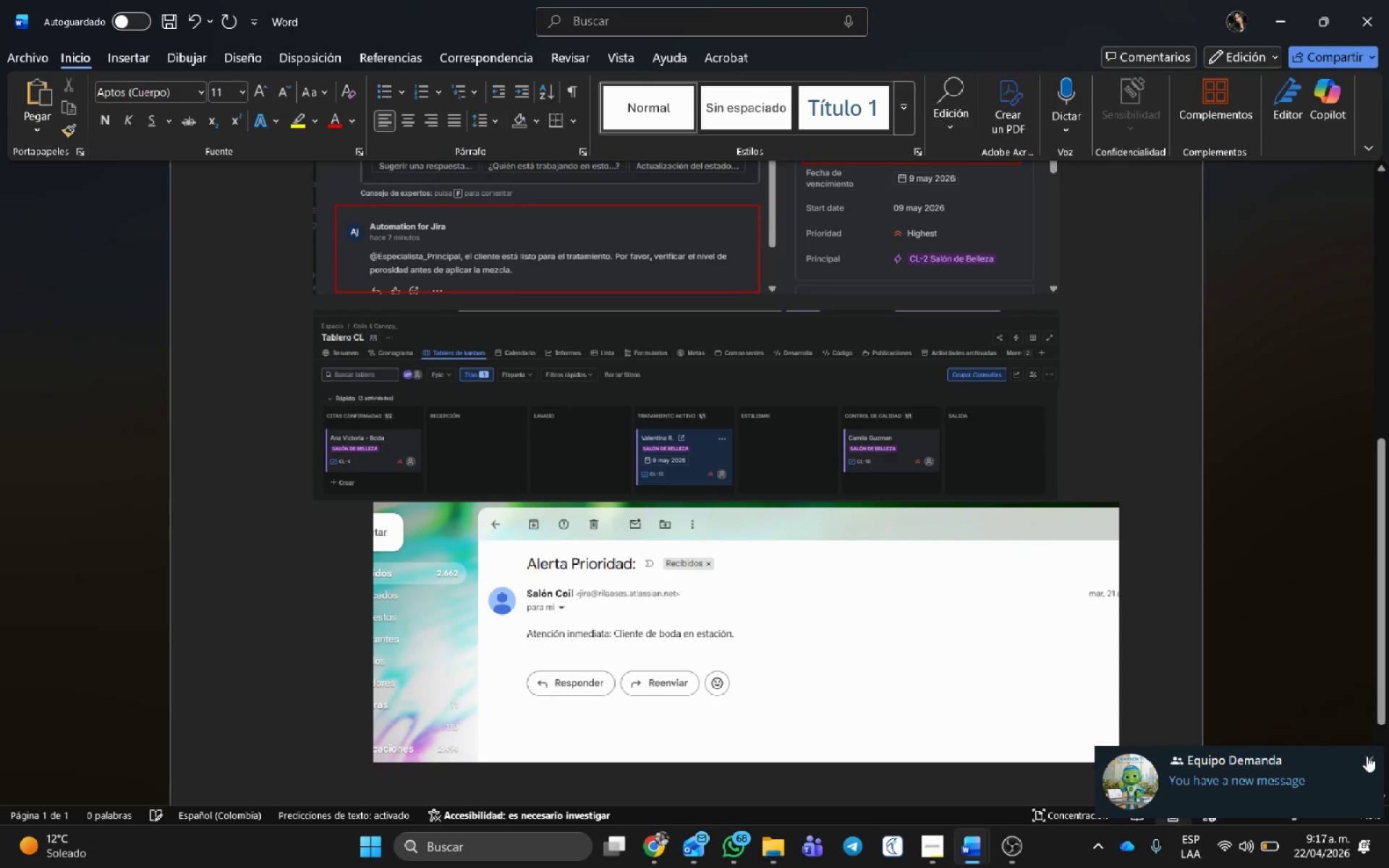 
left_click([1367, 756])
 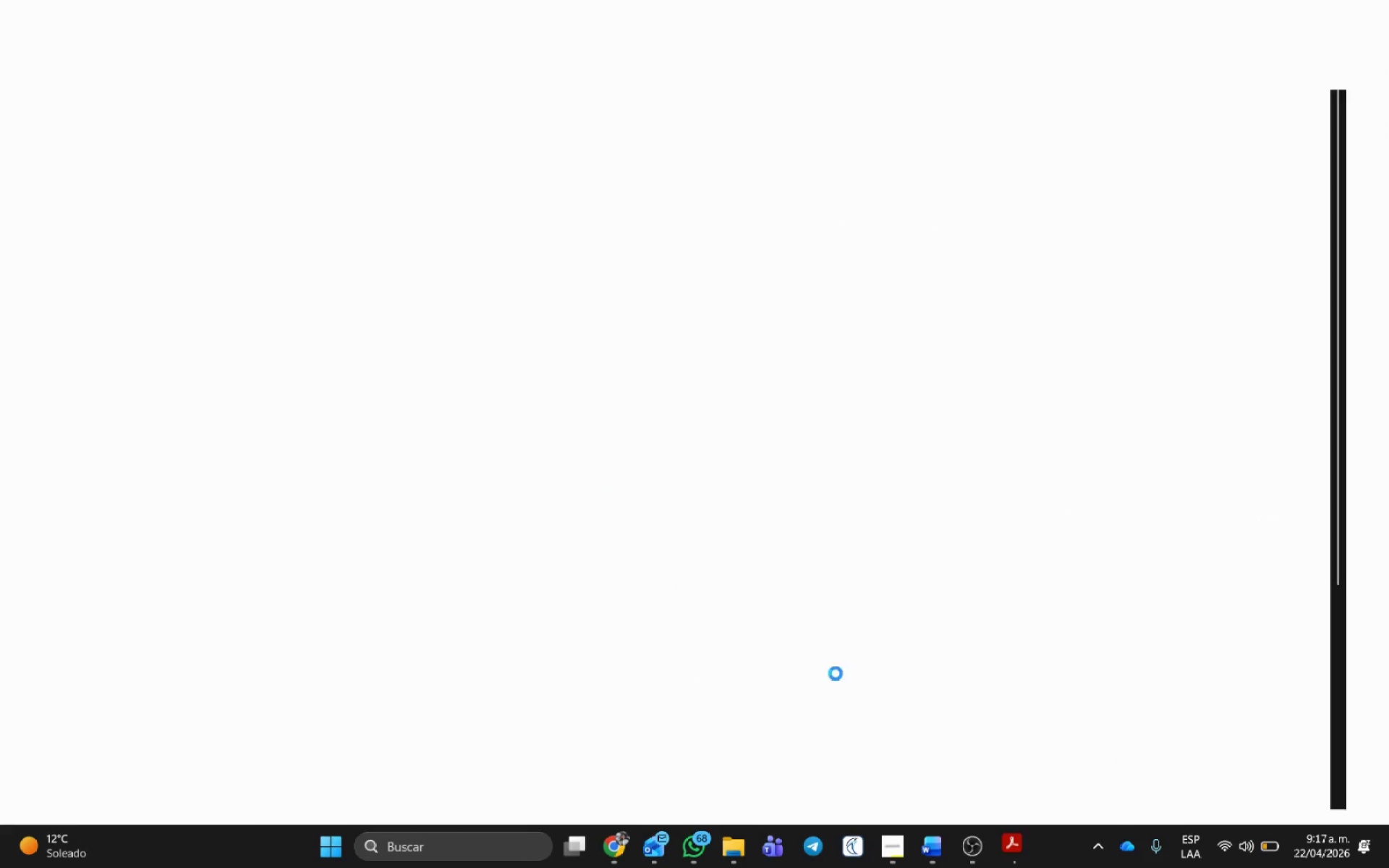 
mouse_move([883, 593])
 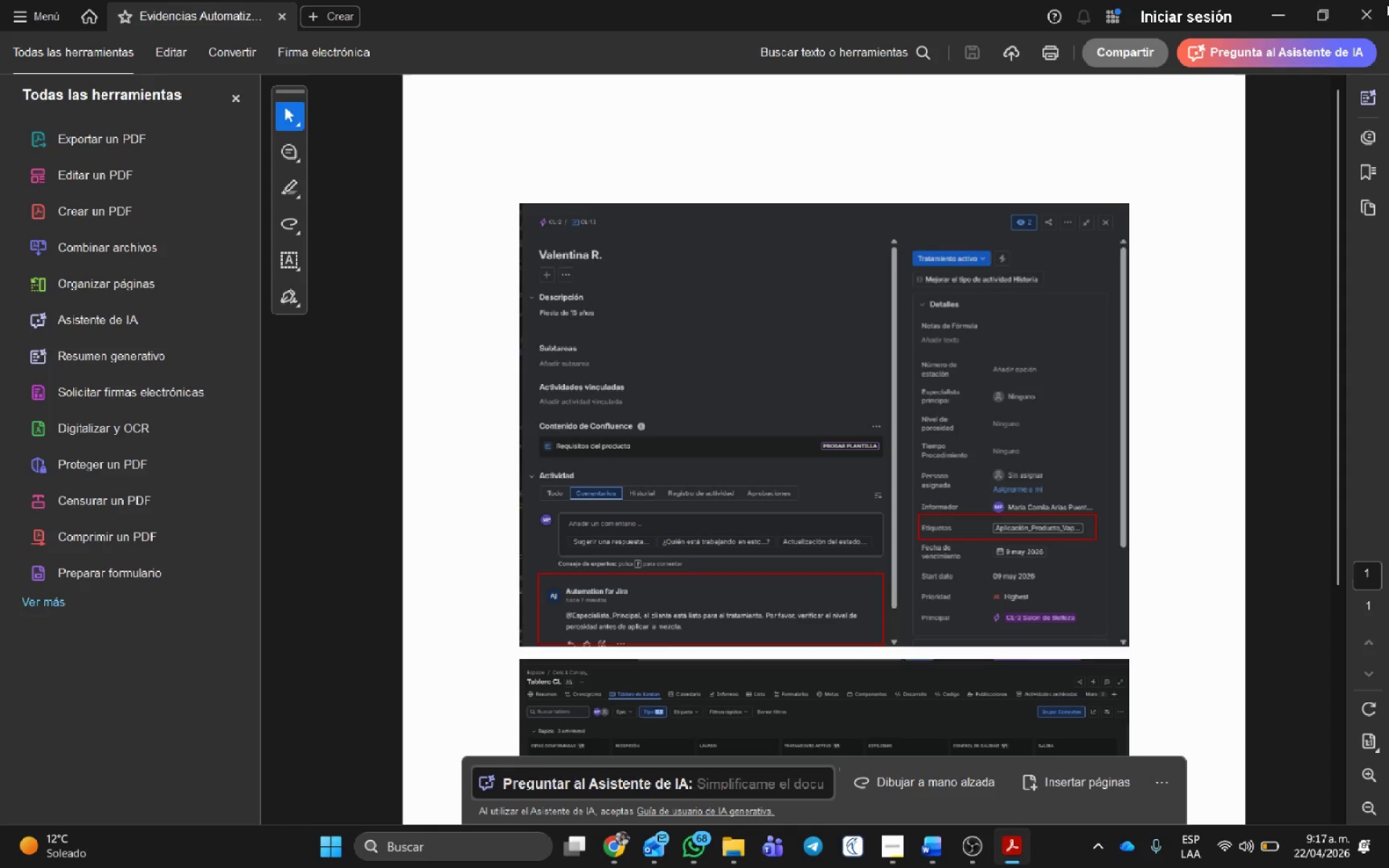 
left_click([1367, 10])
 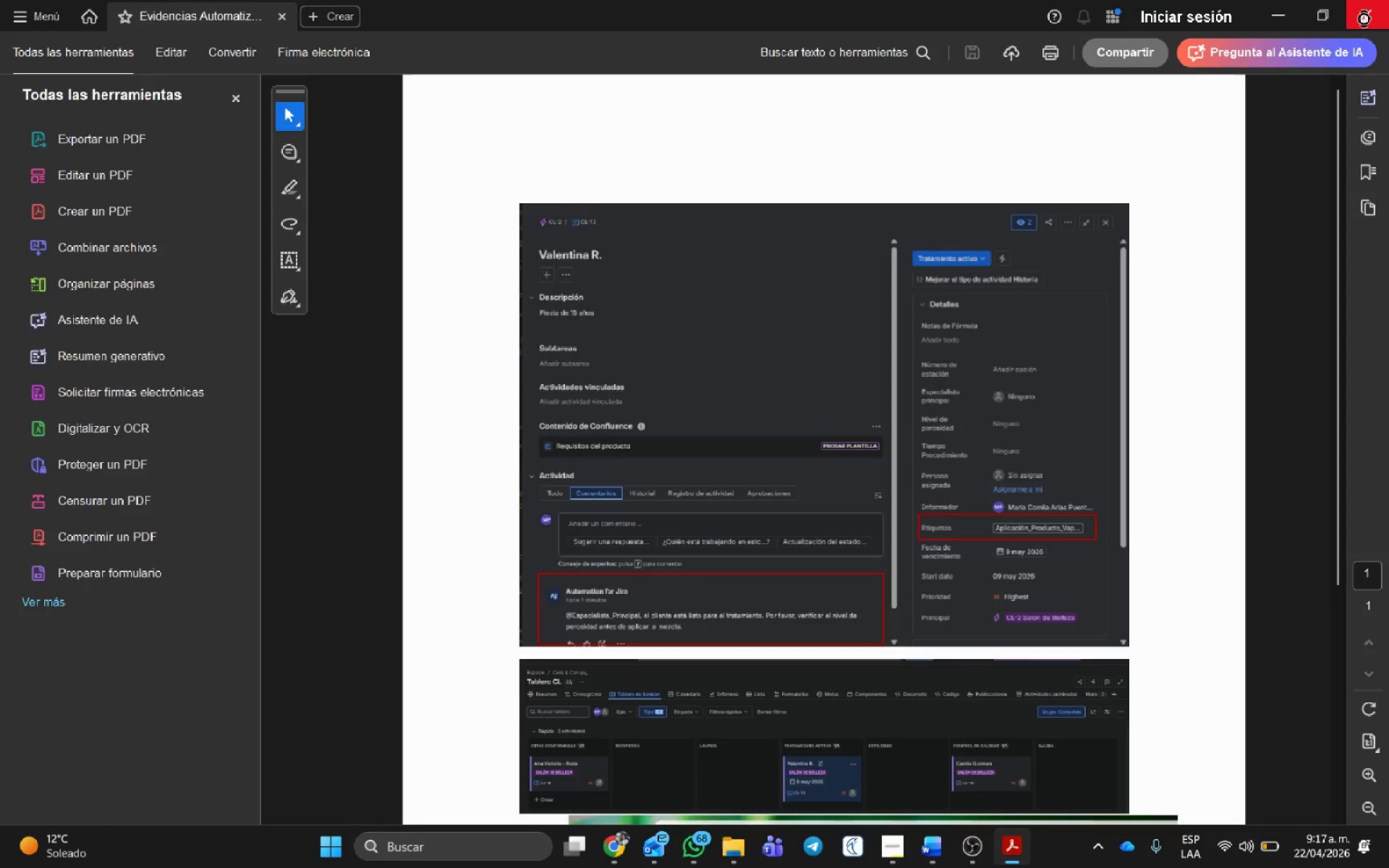 
left_click([1364, 19])
 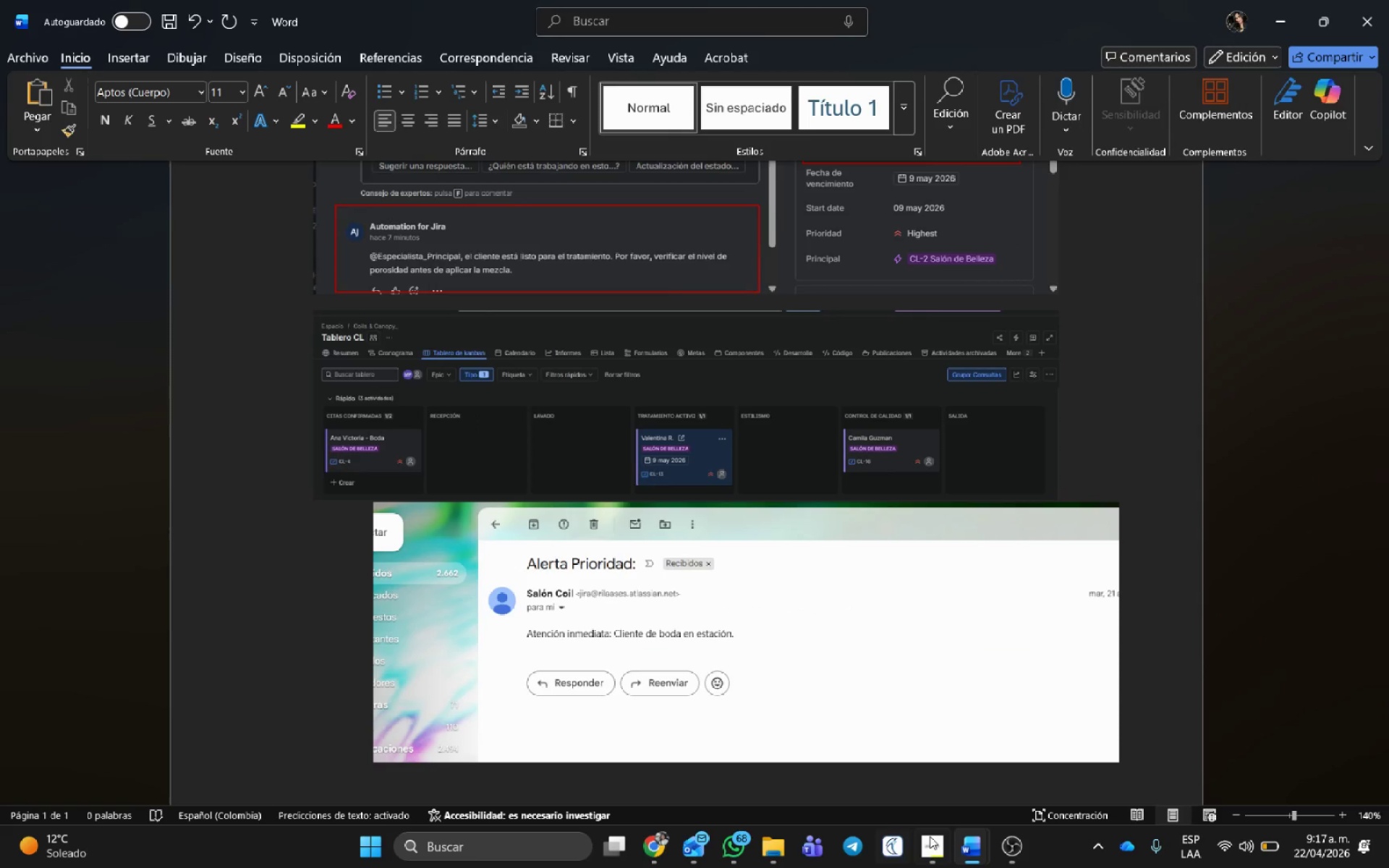 
left_click([940, 830])